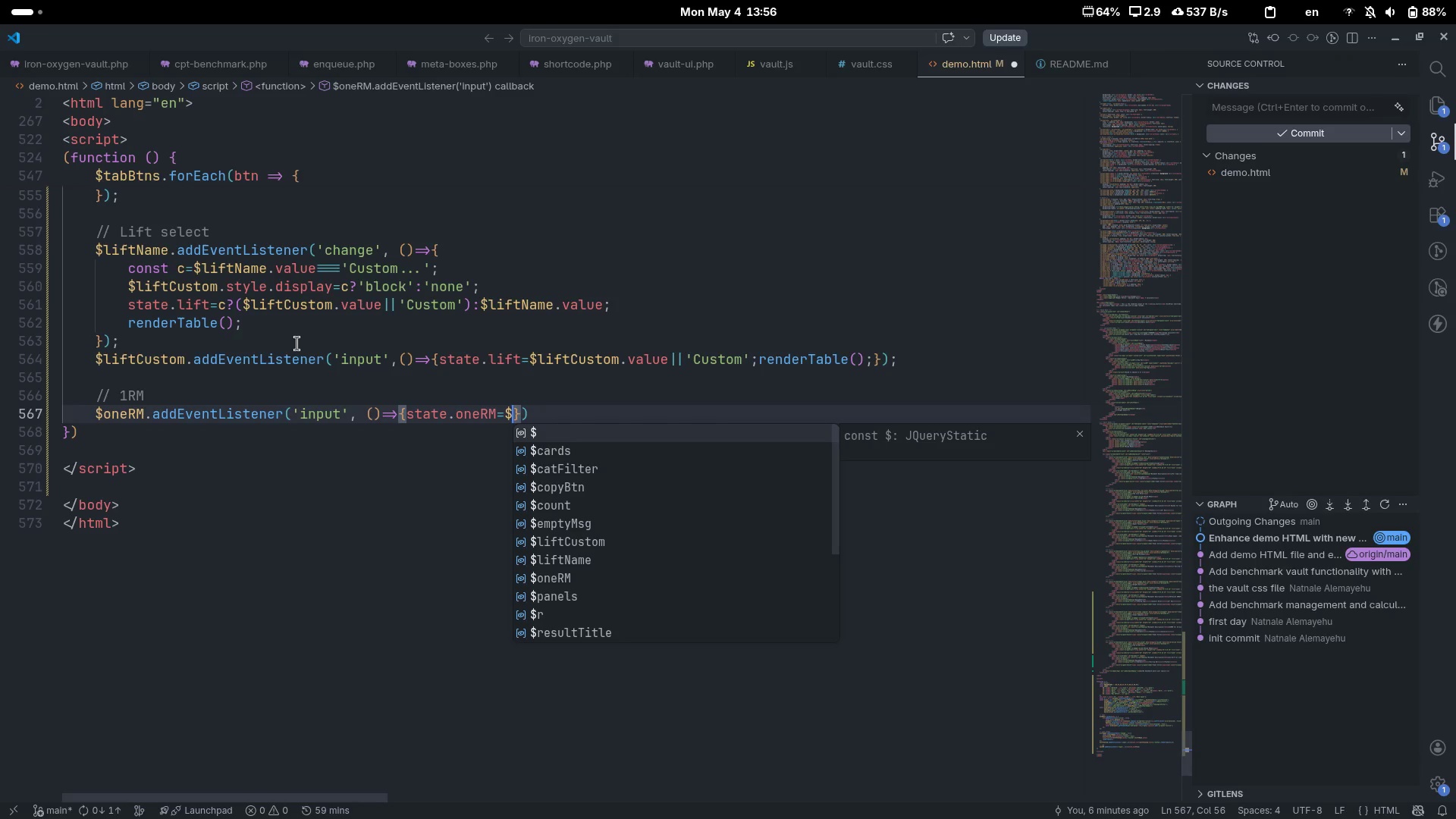 
wait(5.6)
 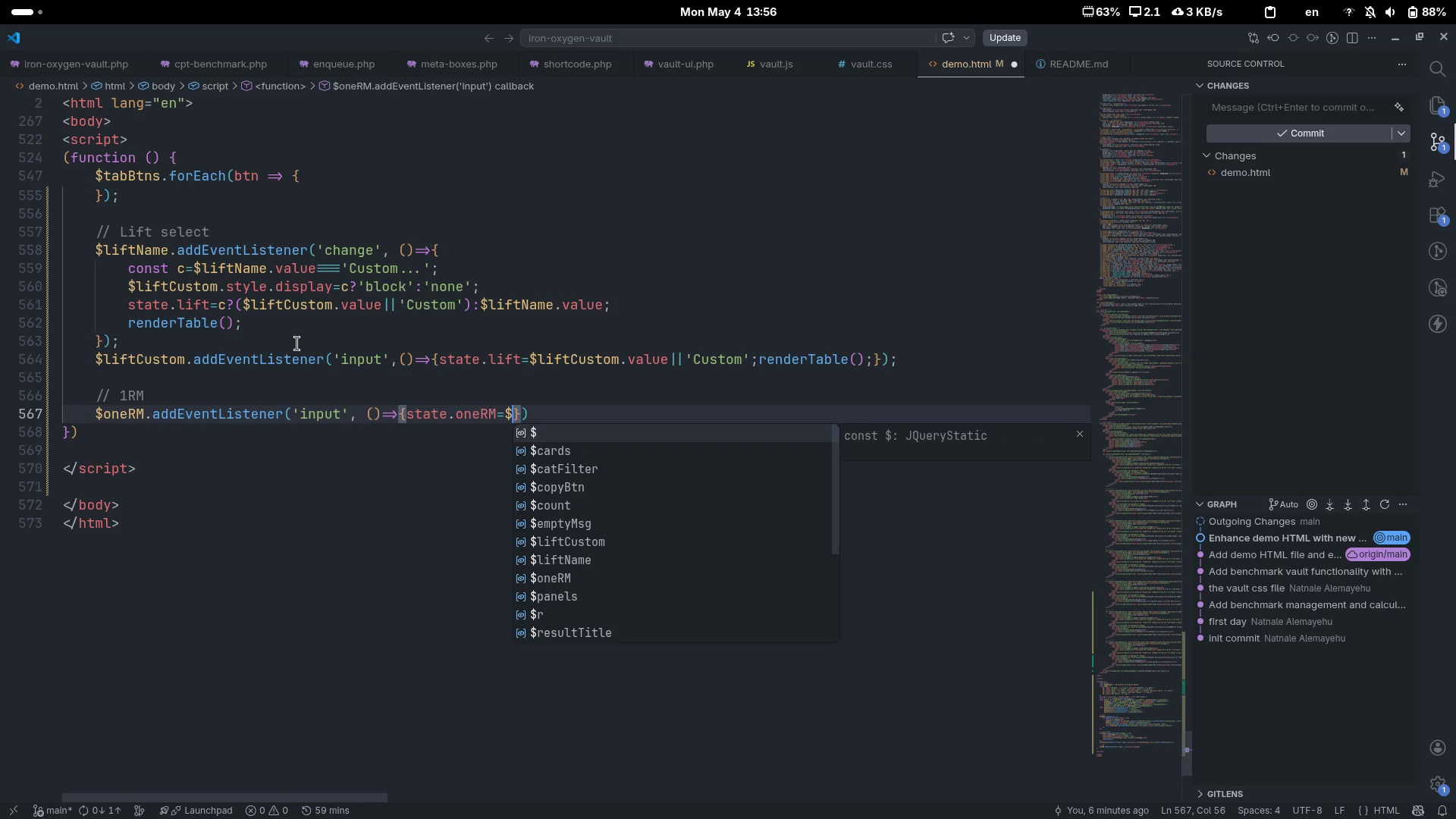 
type(oneRM.val)
key(Tab)
type(;rand)
 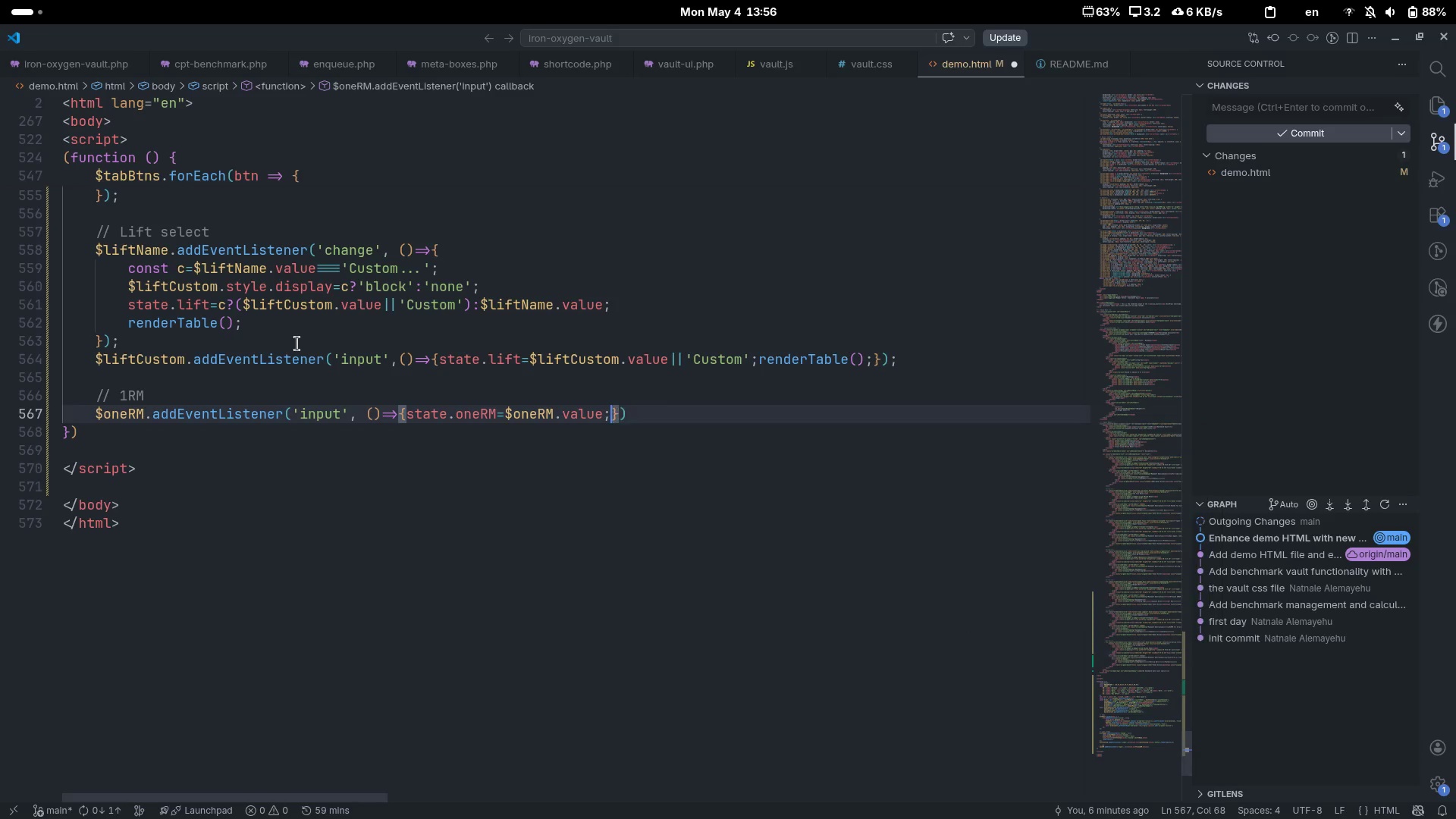 
 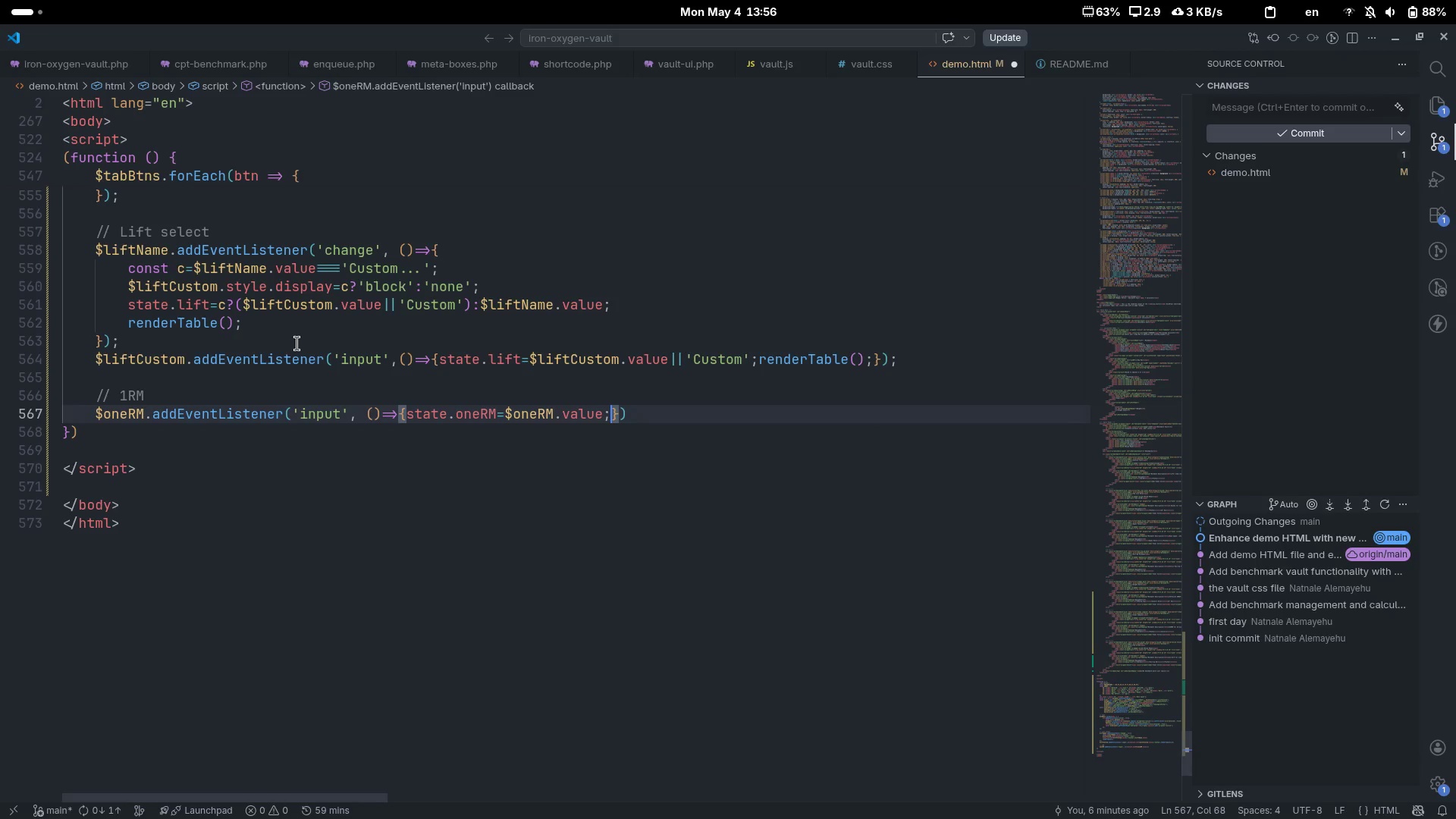 
key(Control+ControlLeft)
 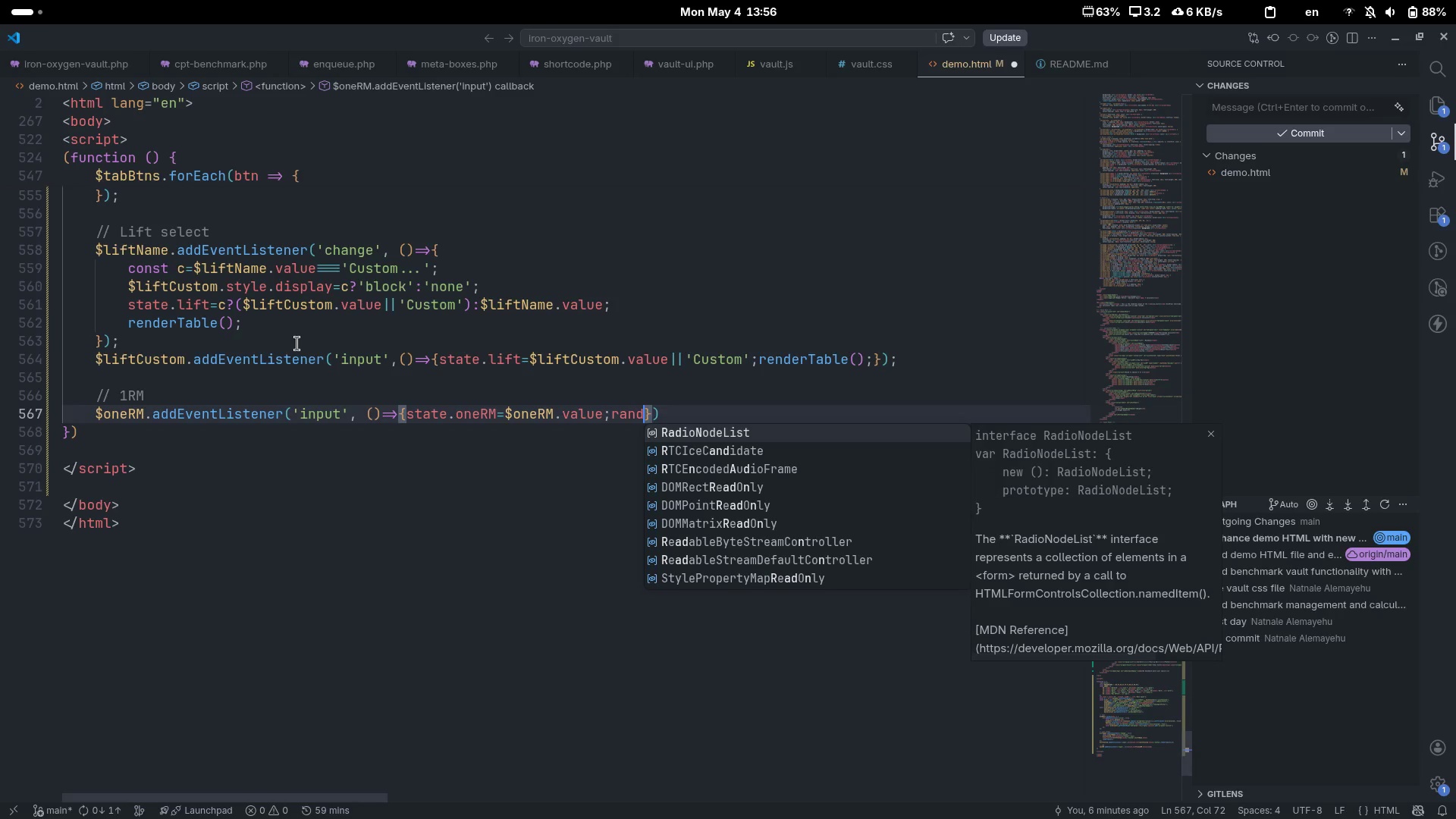 
key(Control+Backspace)
 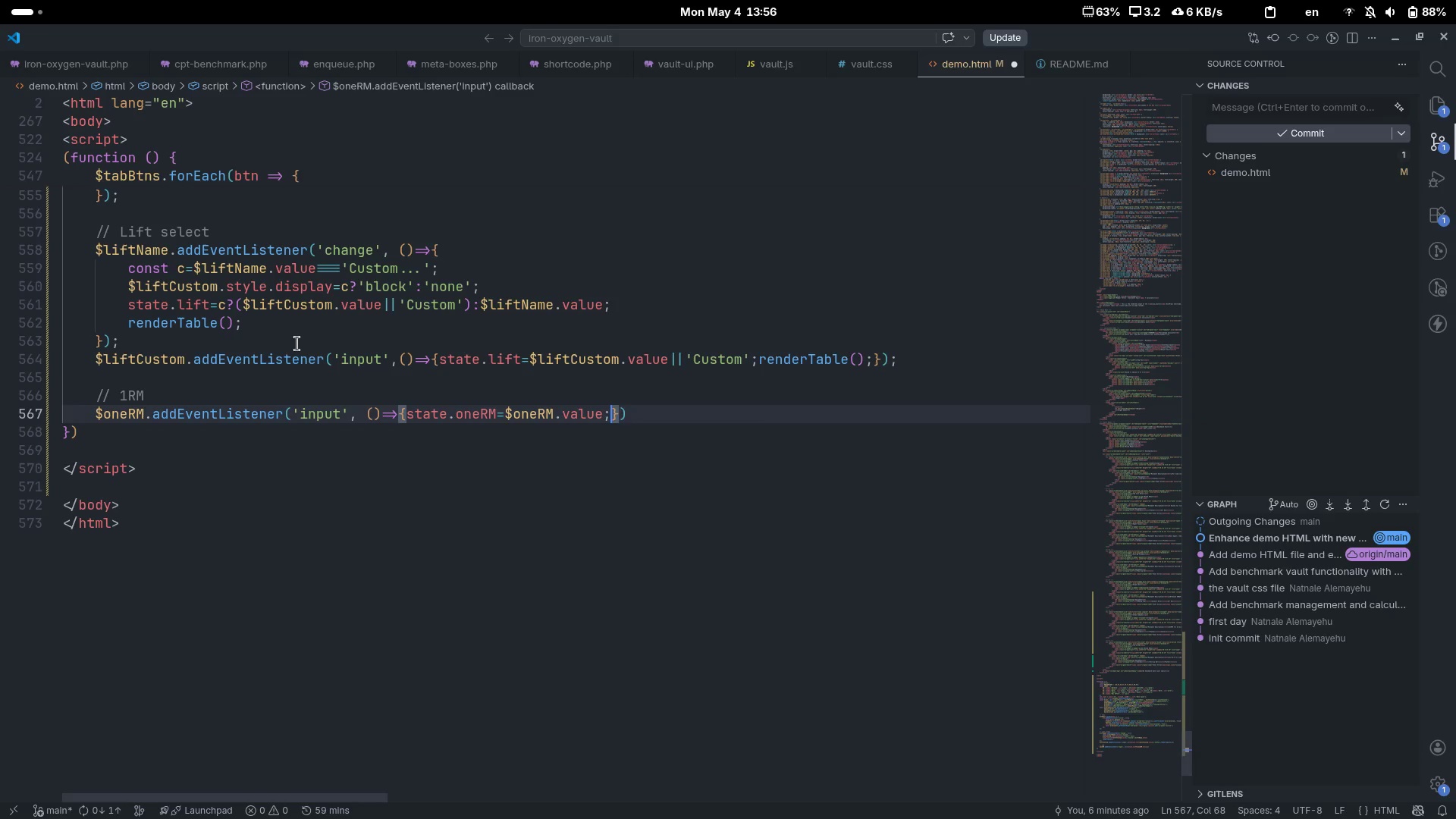 
type(render)
key(Tab)
type(();)
 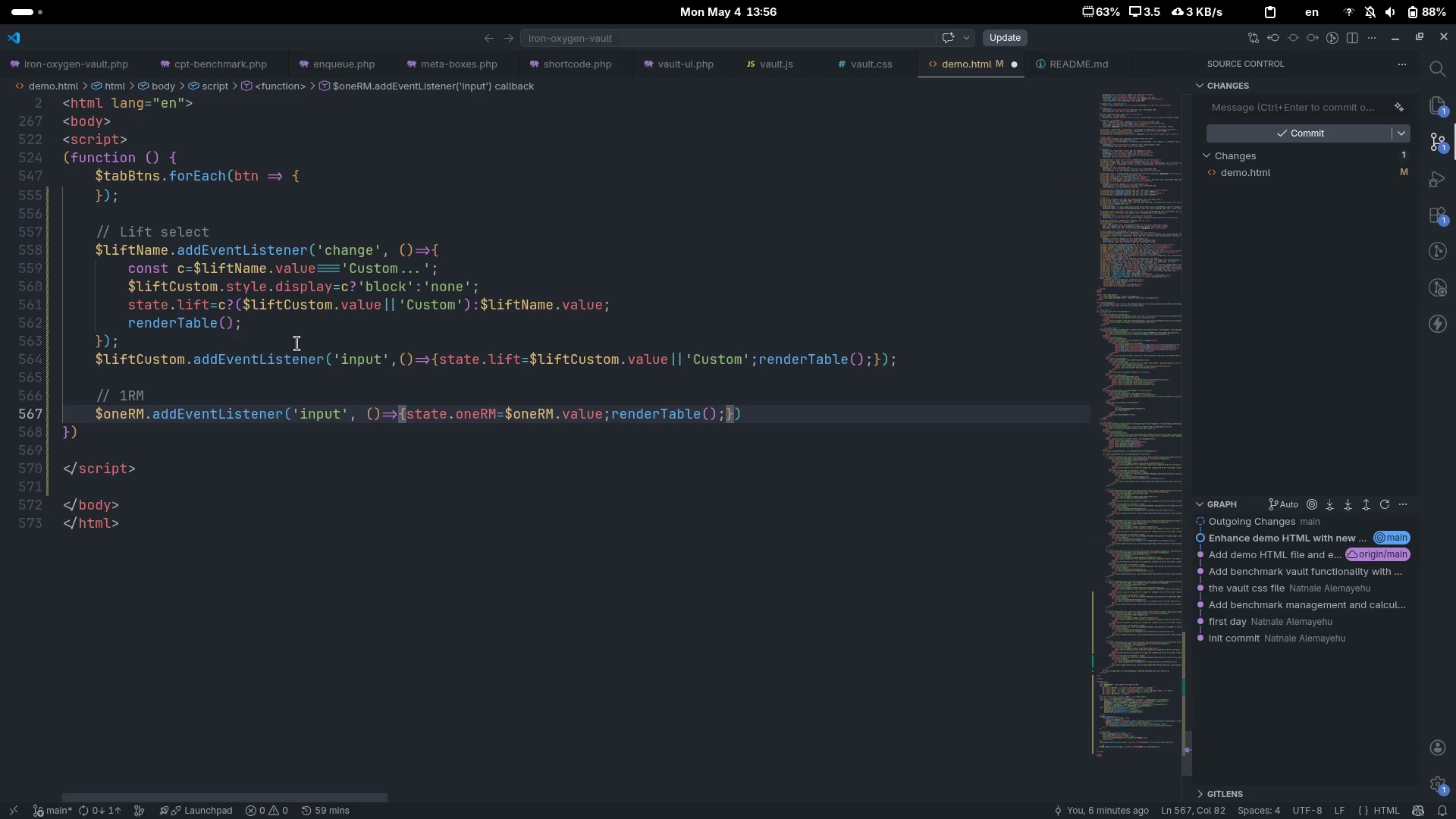 
key(Control+ControlLeft)
 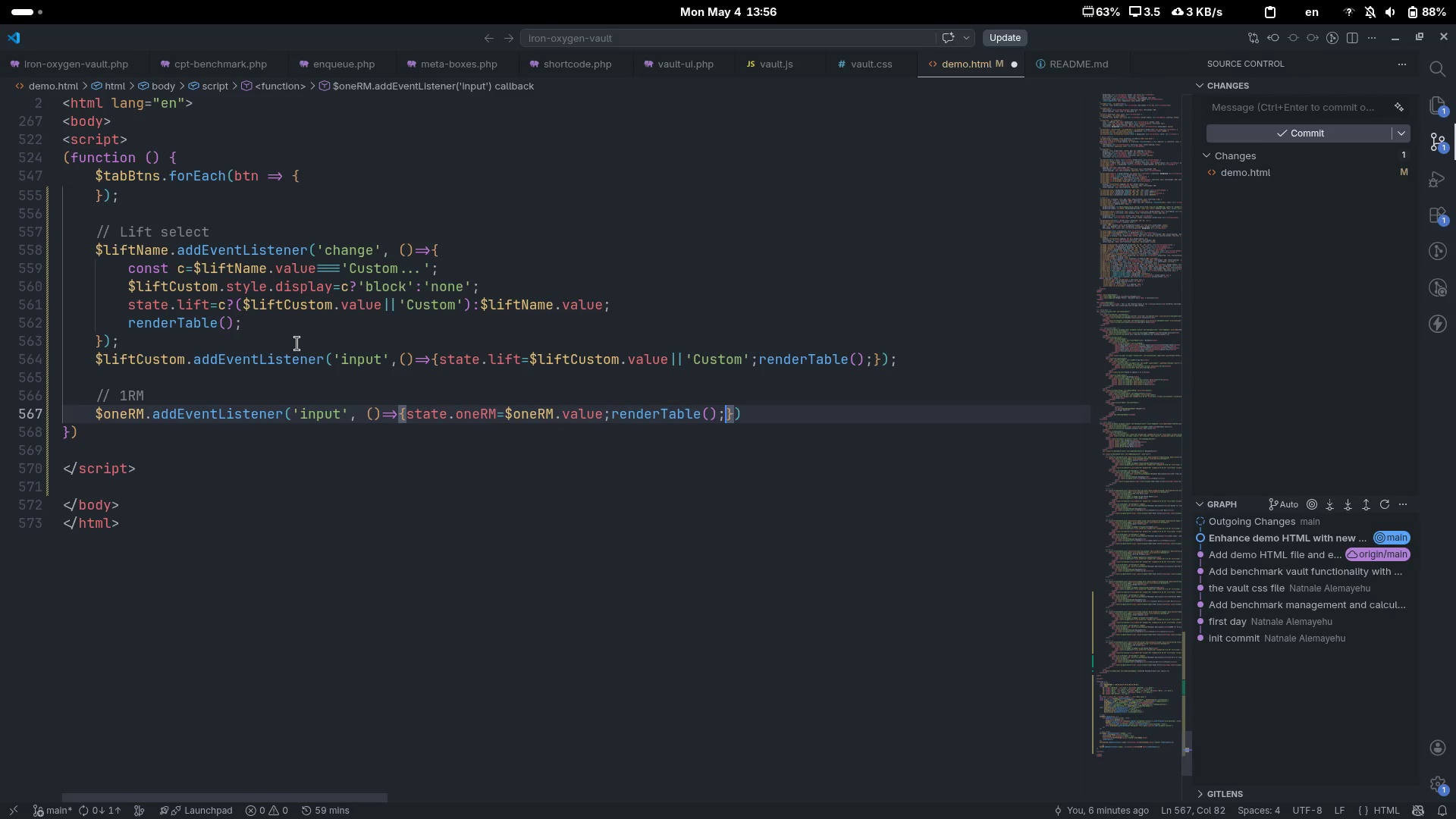 
key(Control+ArrowRight)
 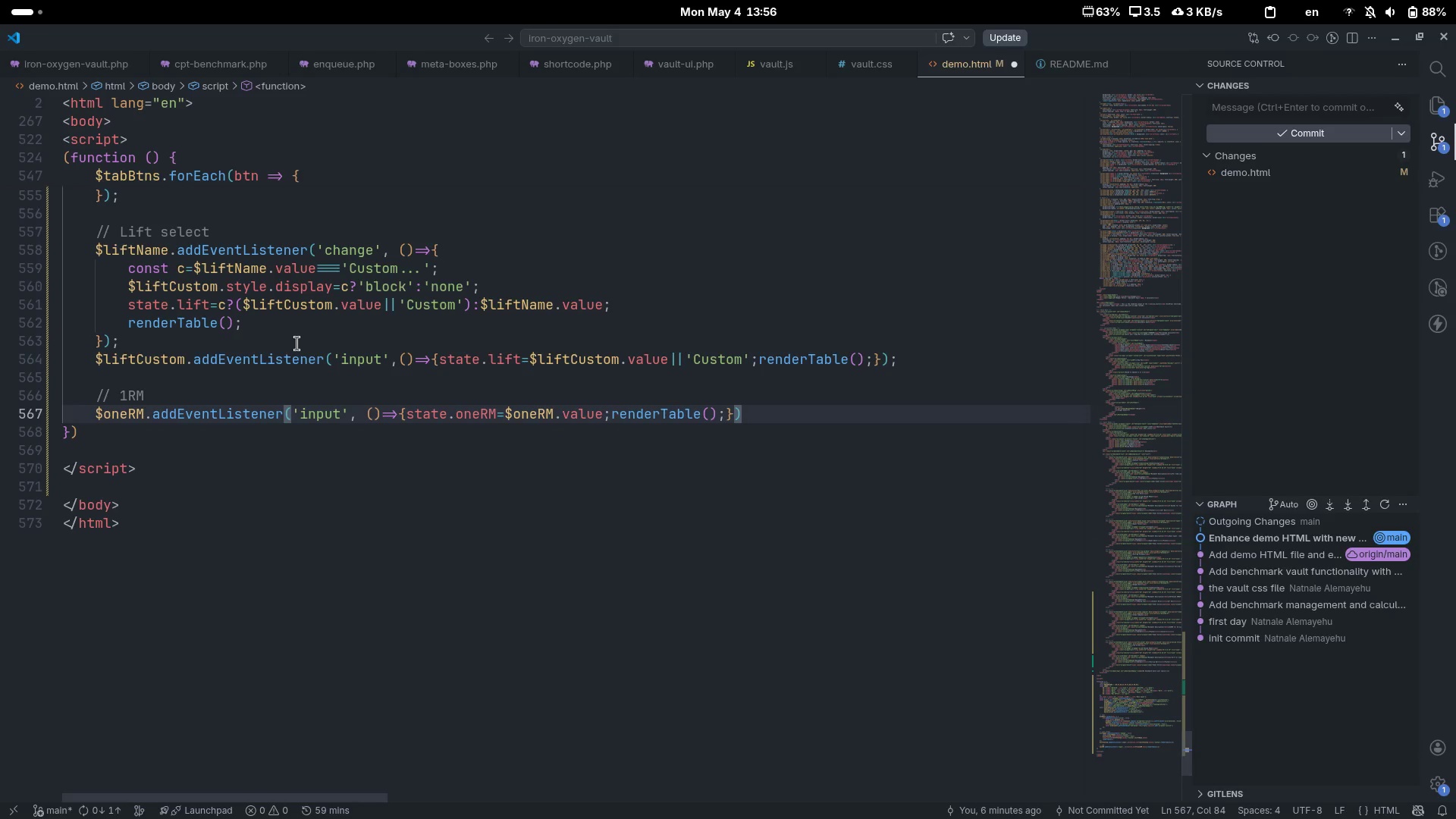 
key(Semicolon)
 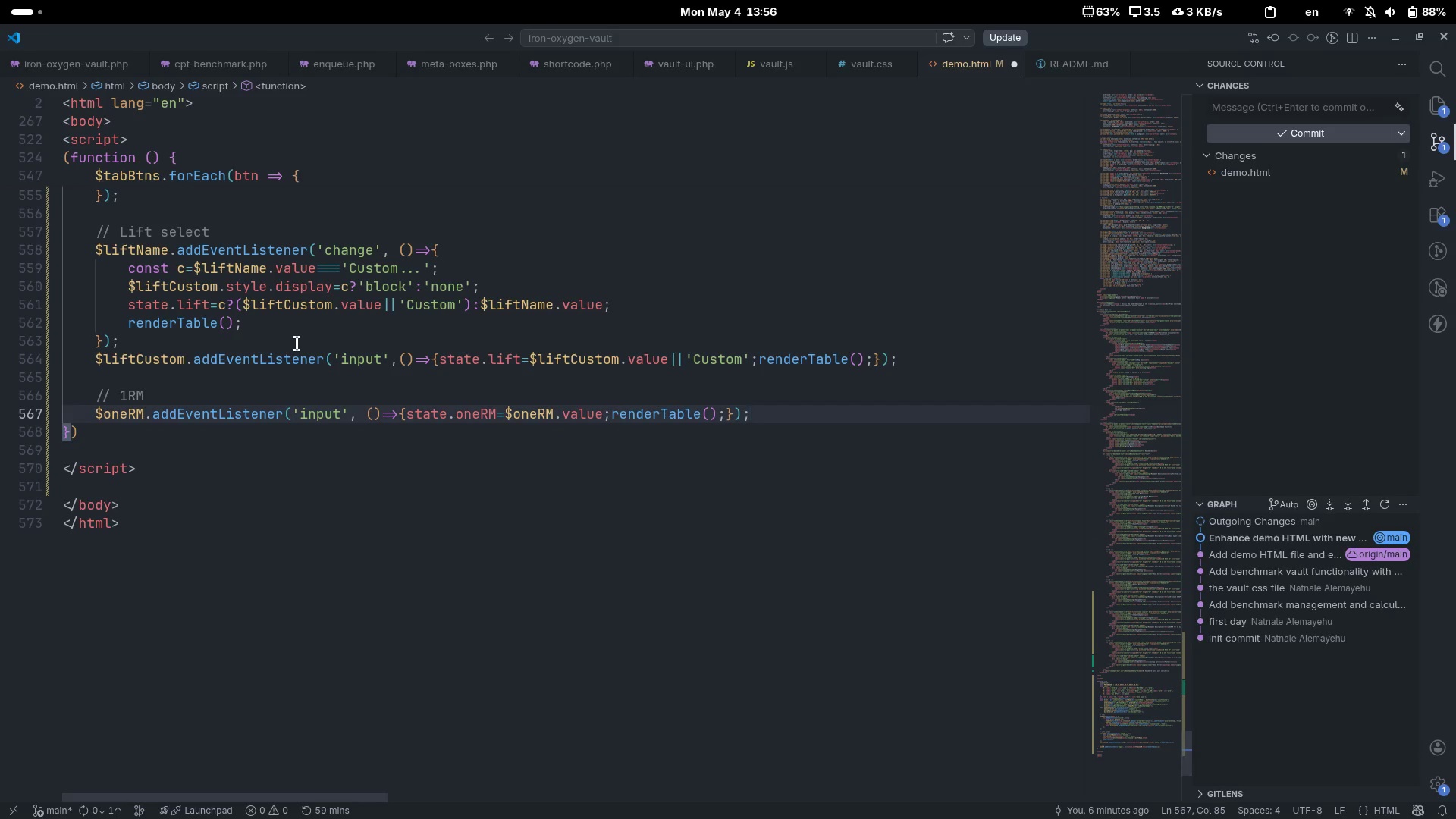 
key(Enter)
 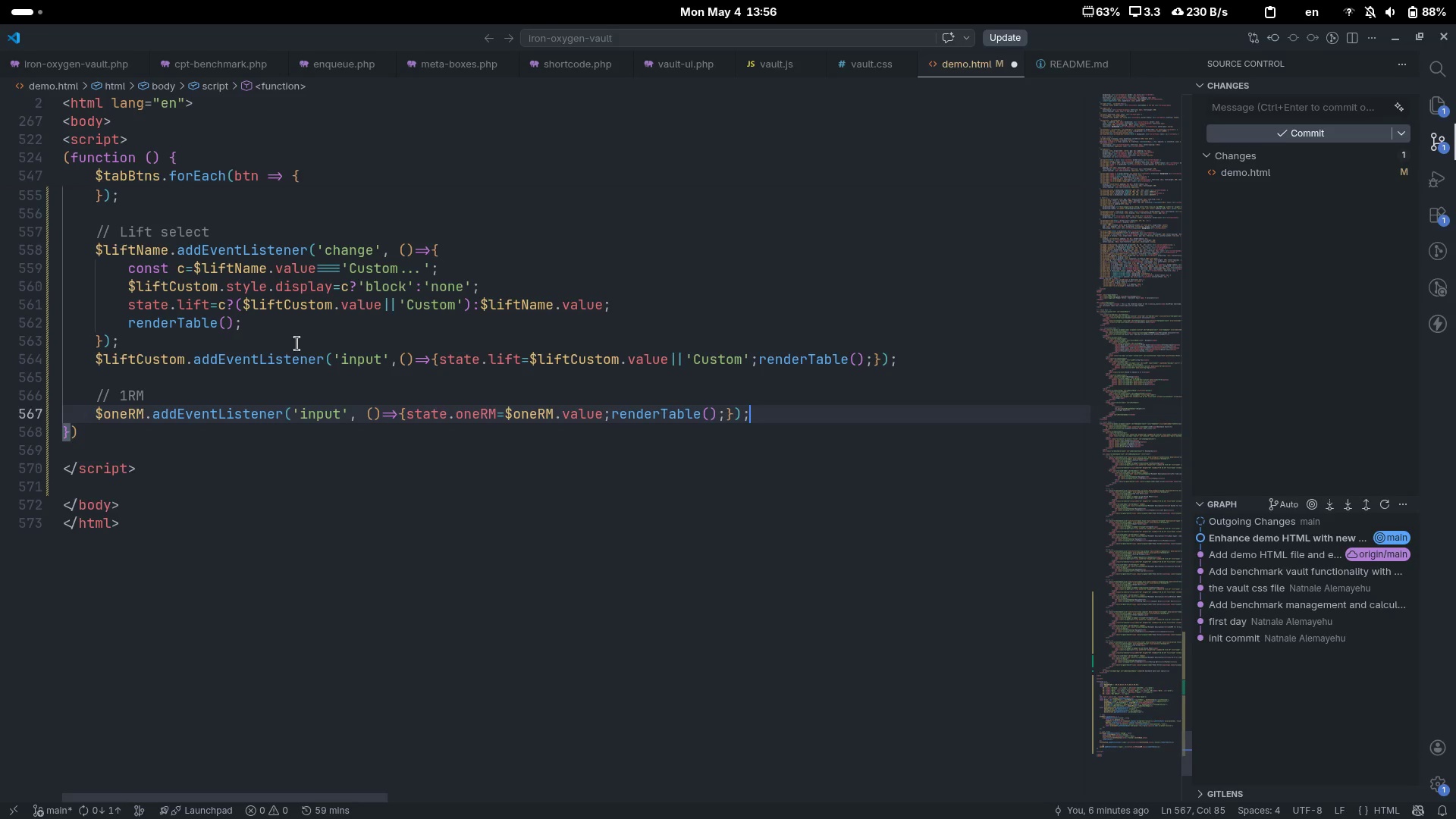 
key(Enter)
 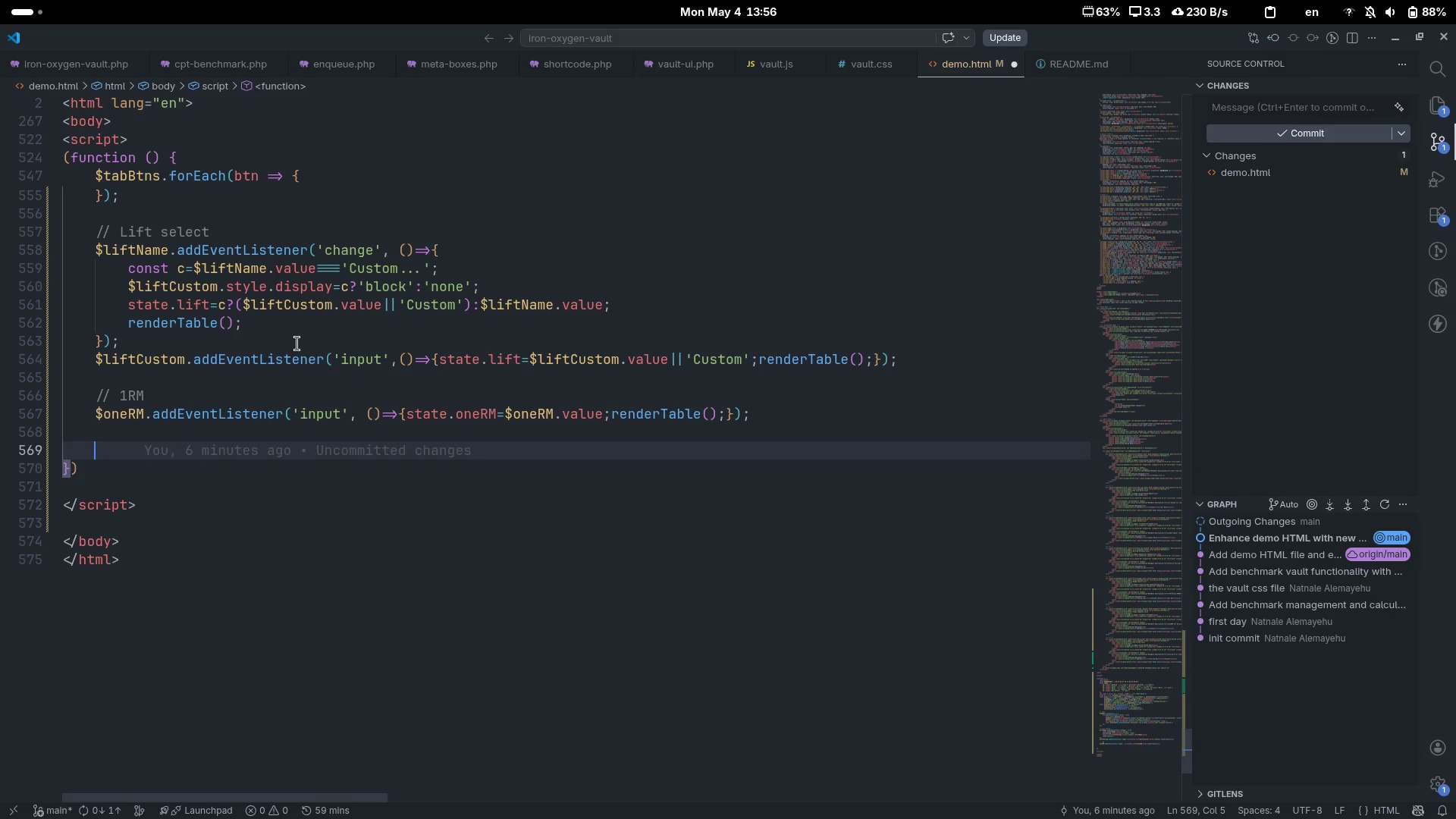 
key(Control+Slash)
 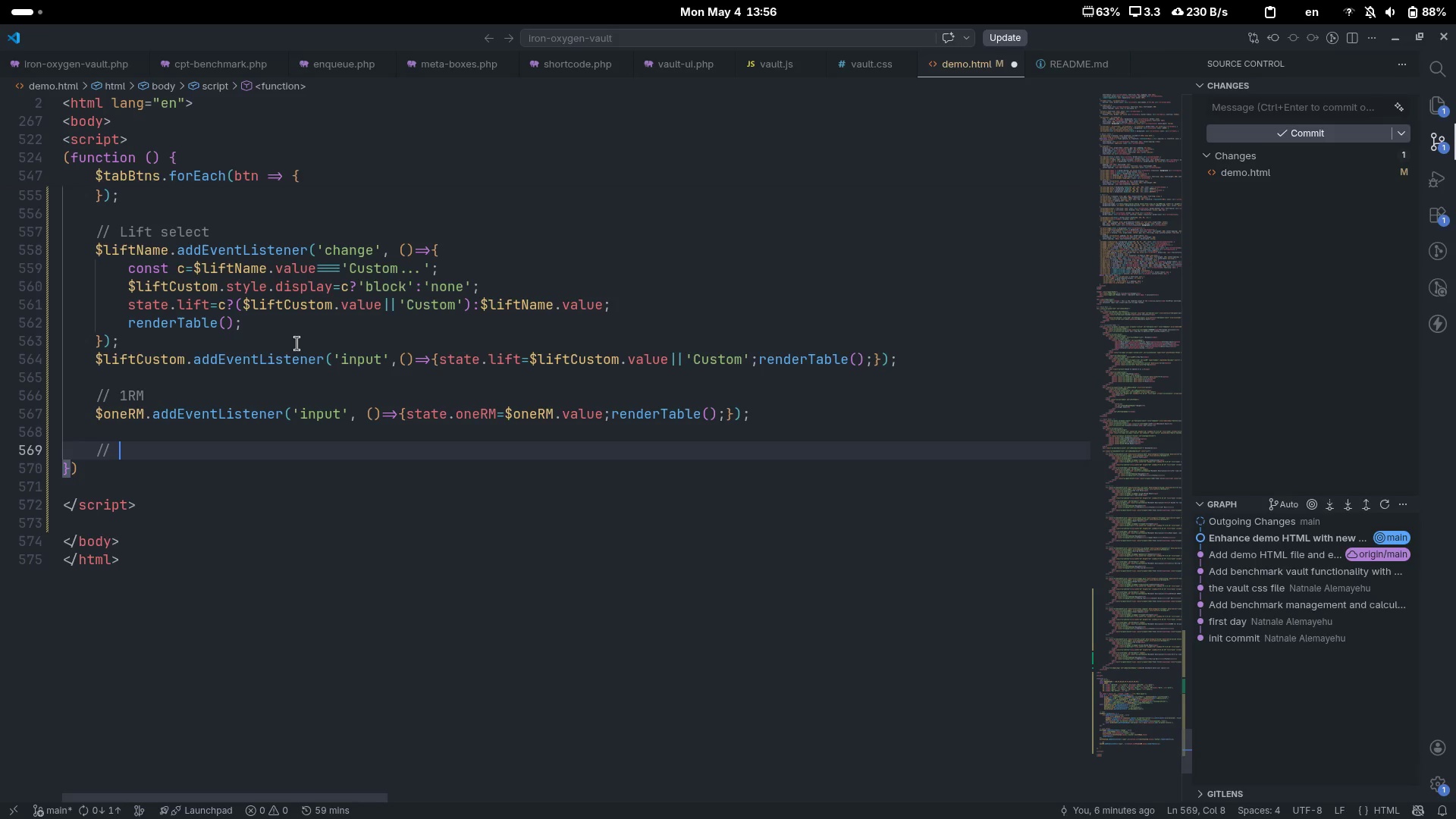 
type(Units)
 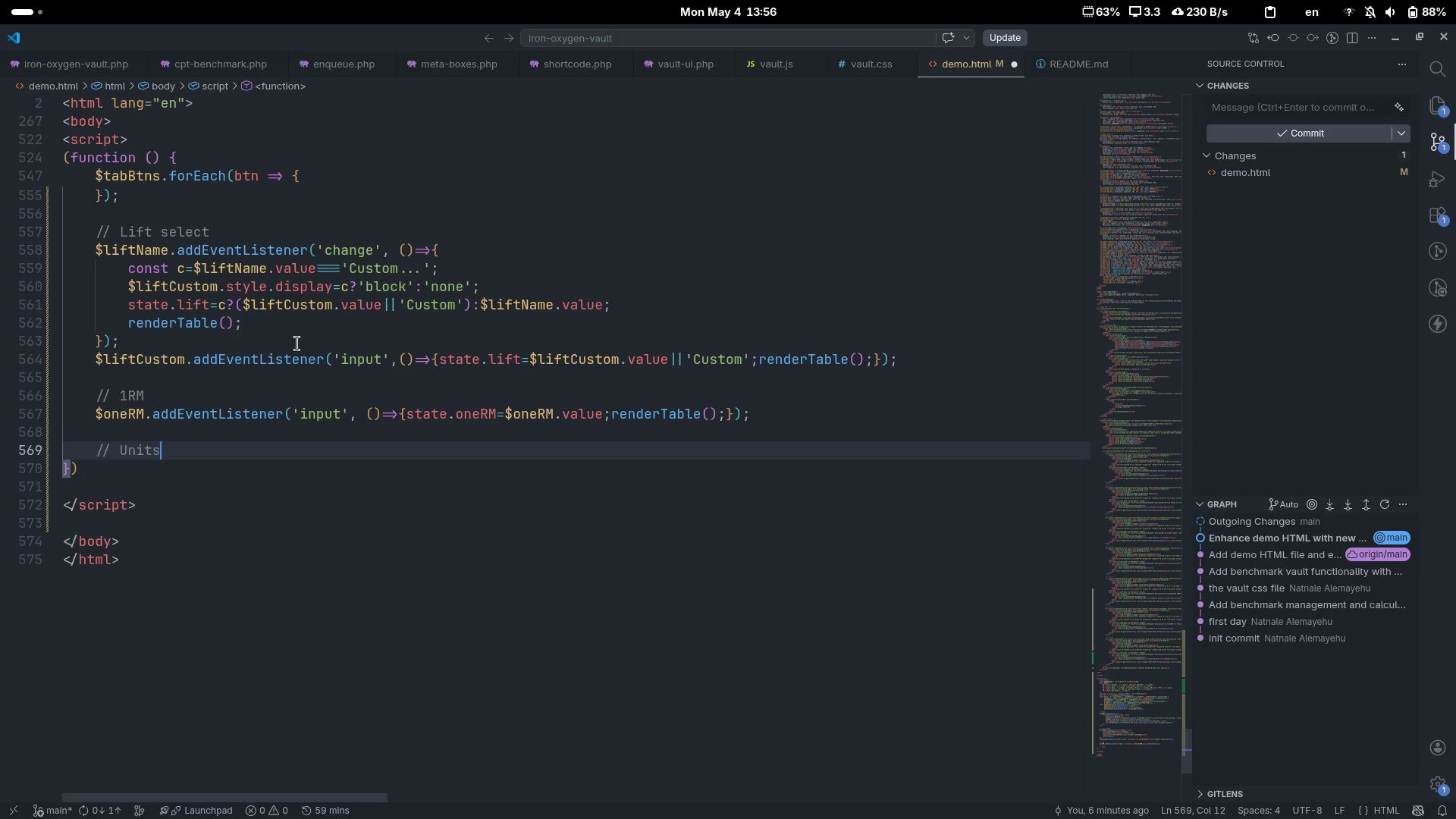 
key(Enter)
 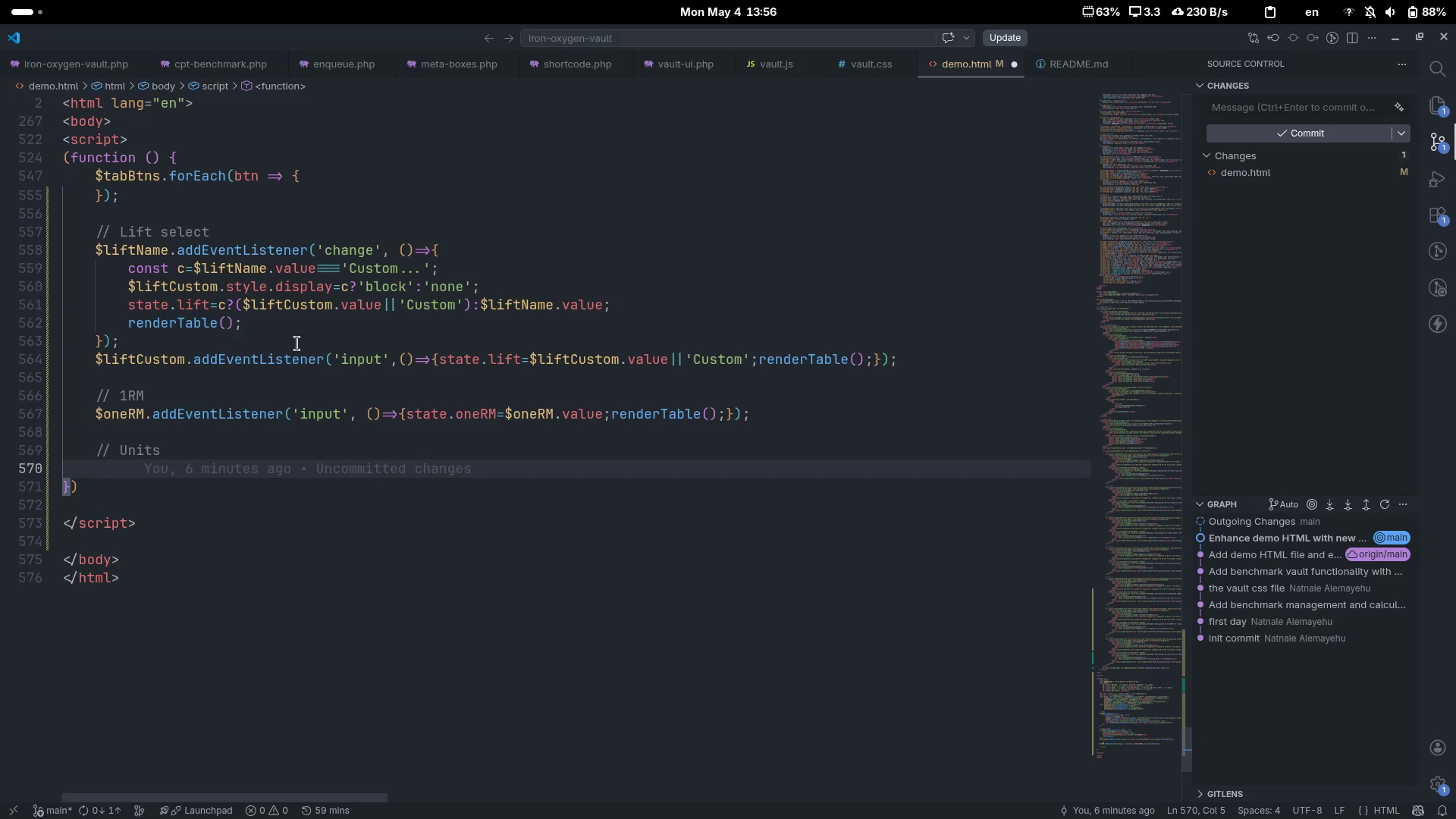 
type($unitBtns.ea)
key(Tab)
type((b=>b.add)
 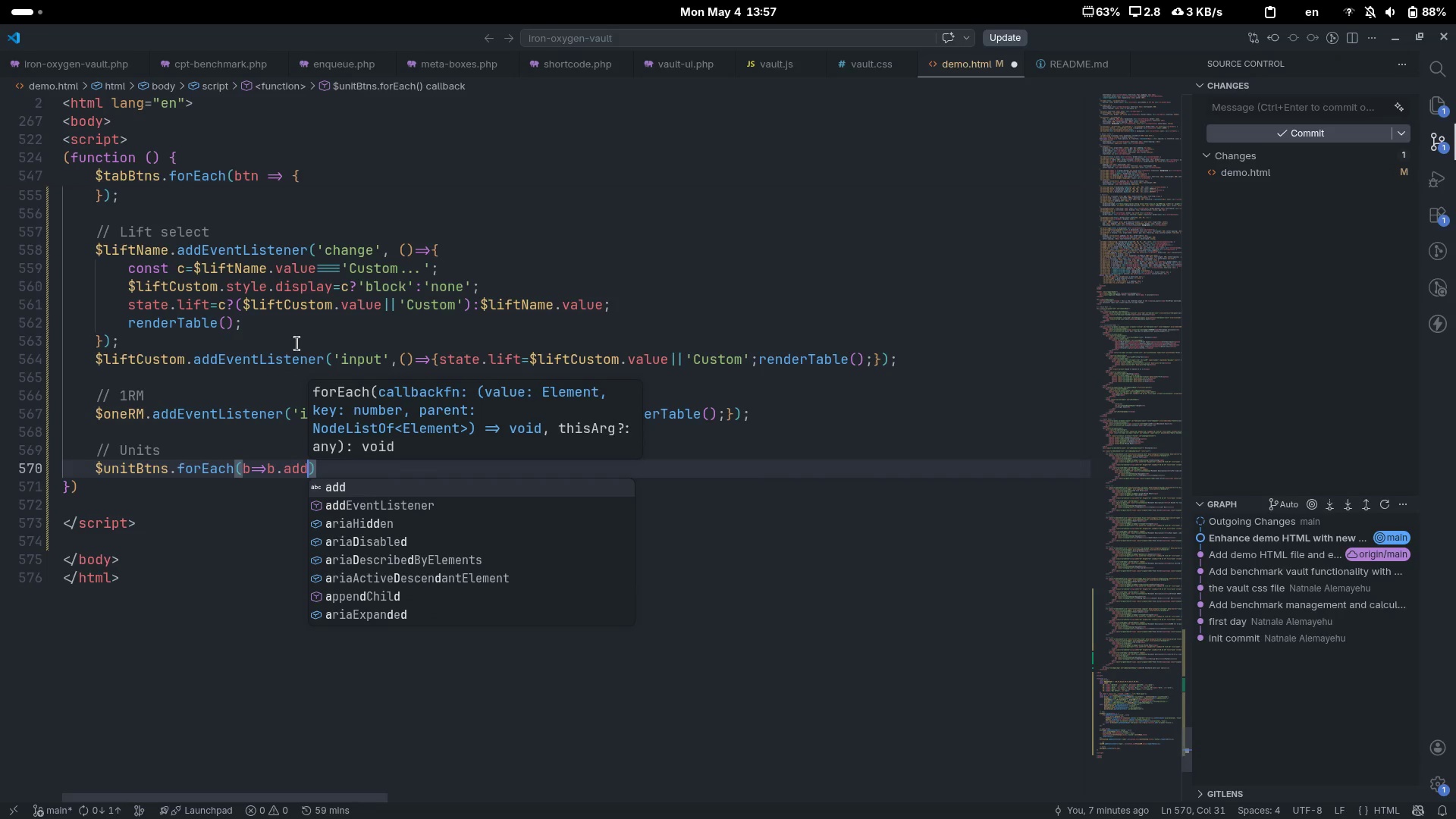 
key(ArrowDown)
 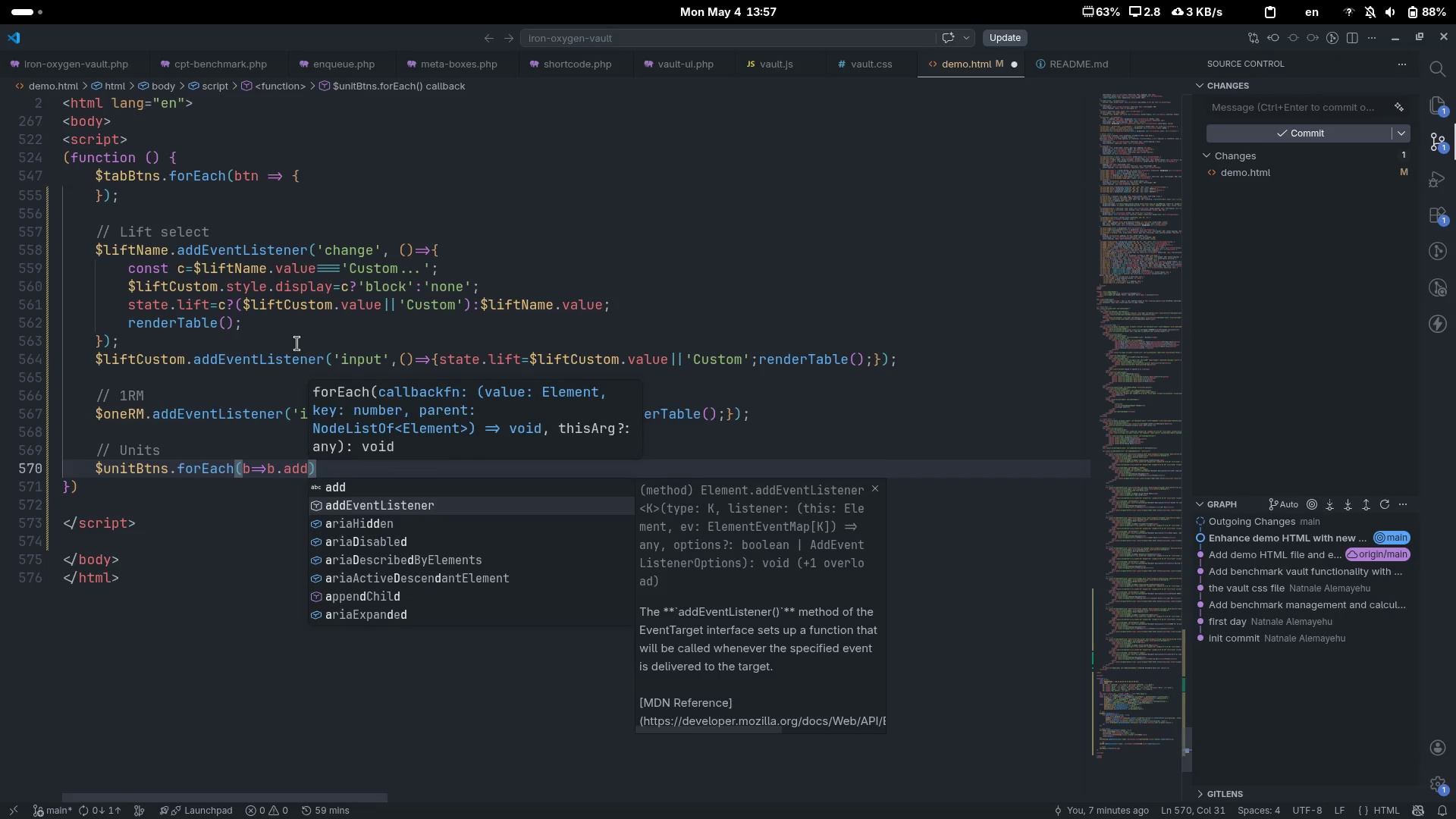 
key(Enter)
 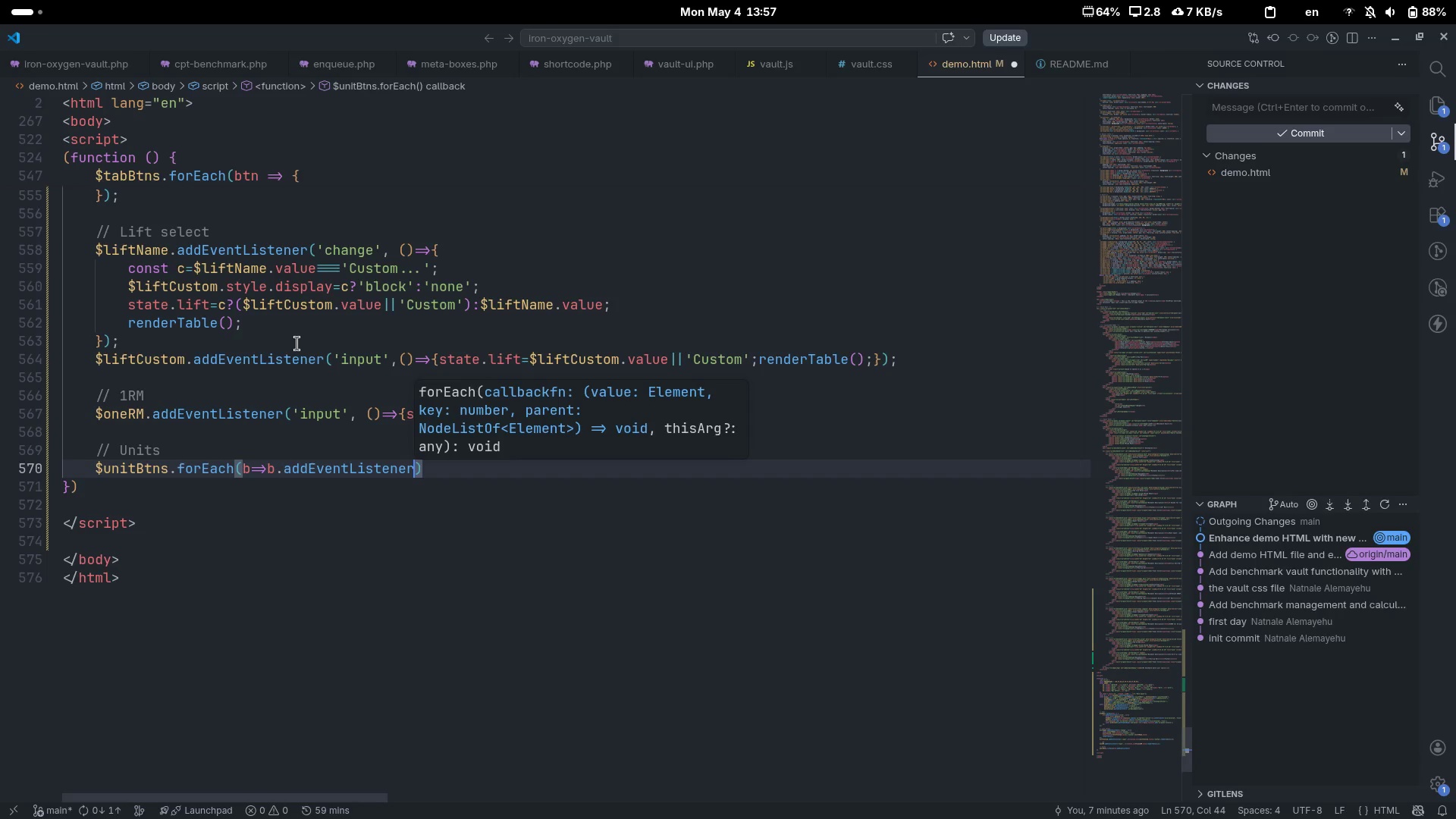 
type(('clik)
key(Backspace)
type(ck)
 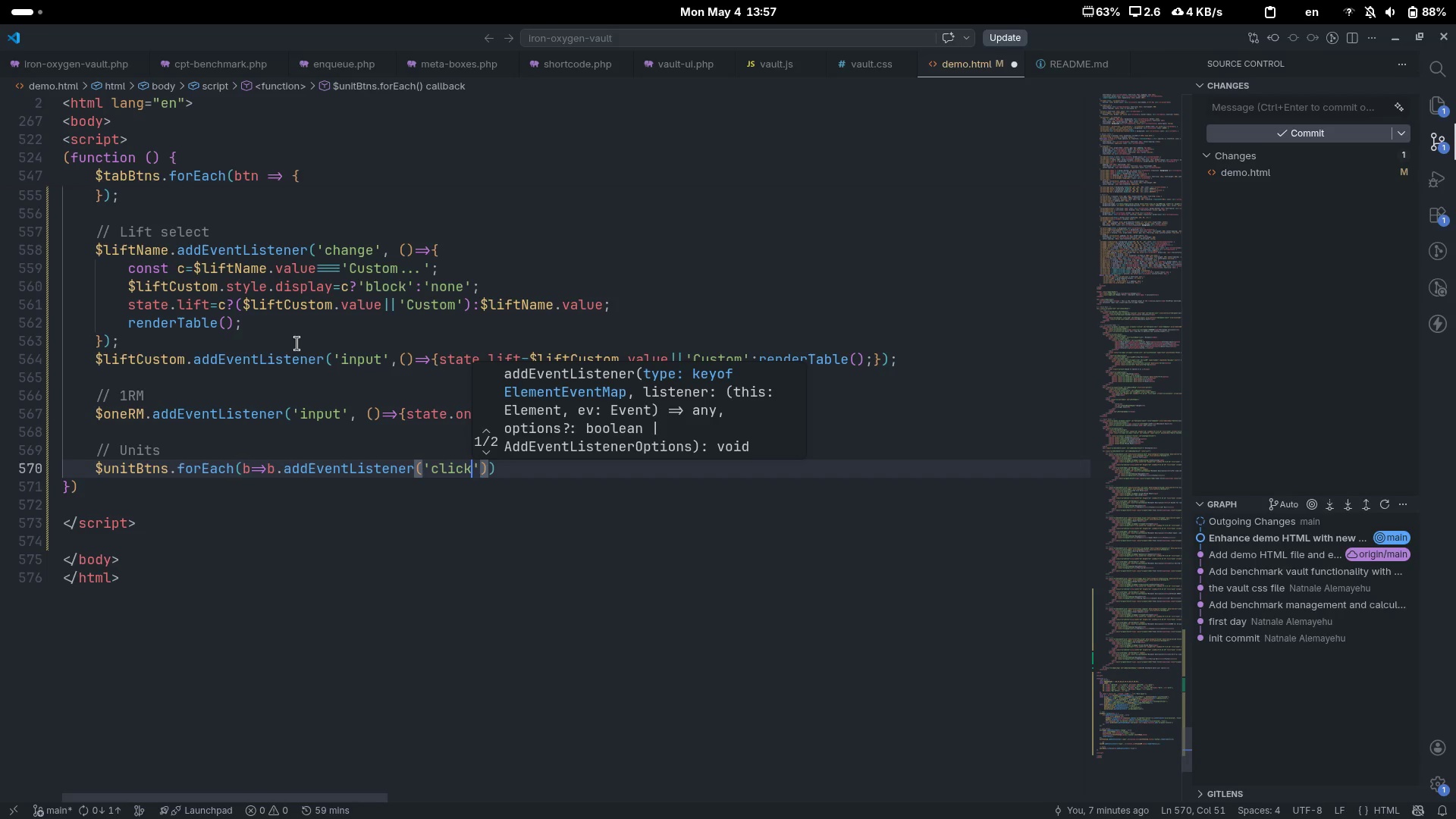 
key(ArrowRight)
 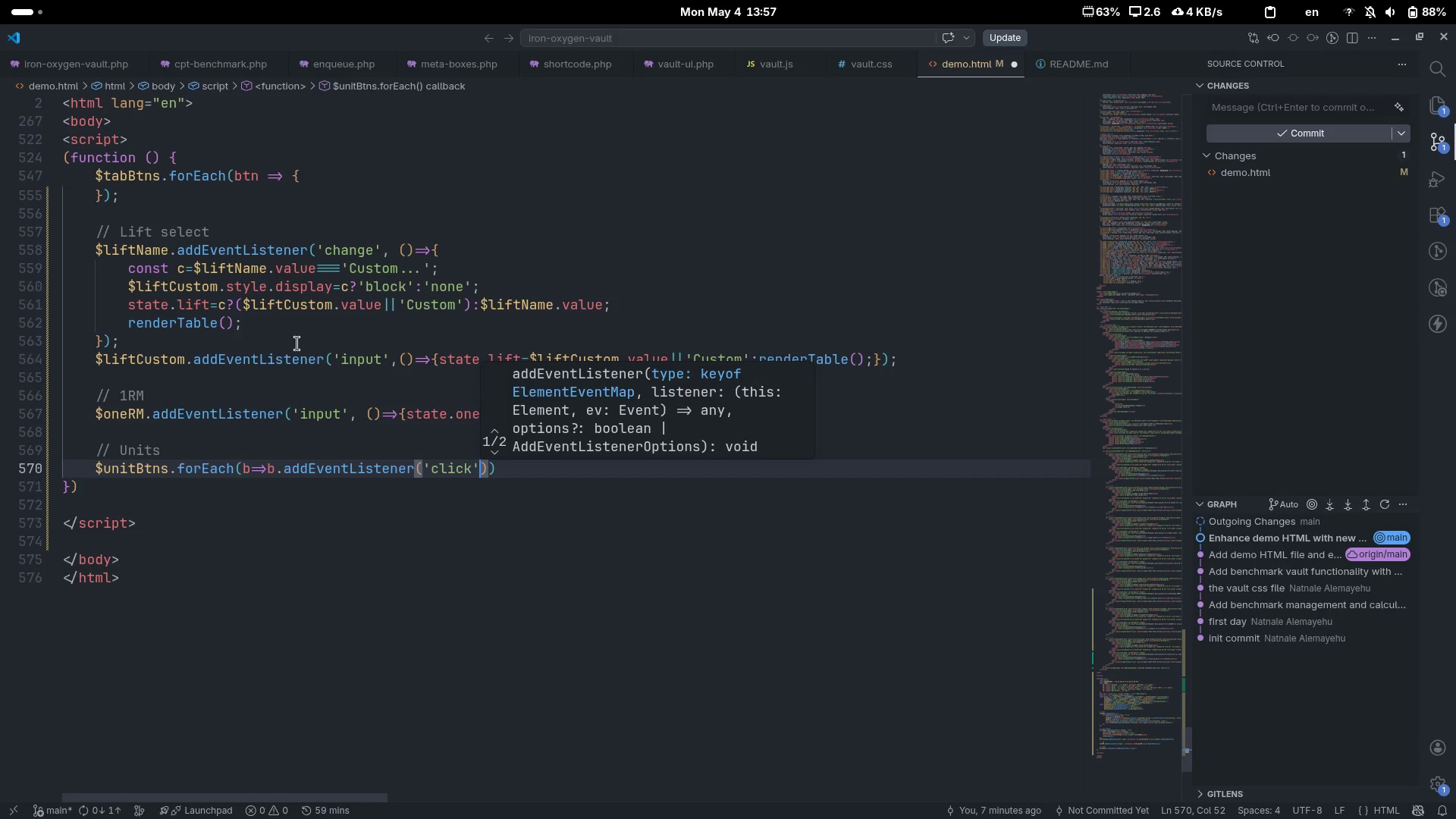 
type(,()=>{)
 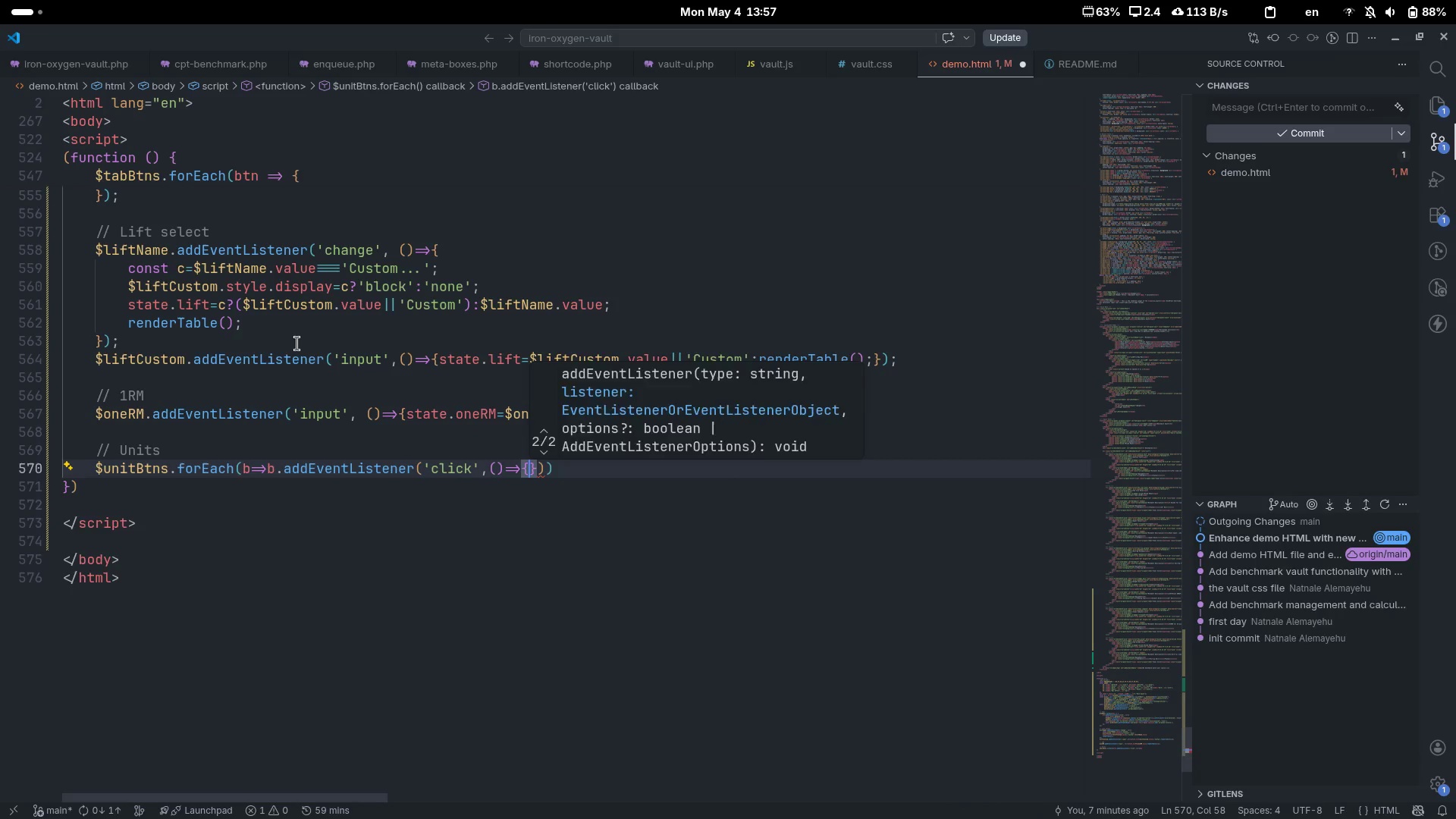 
key(Enter)
 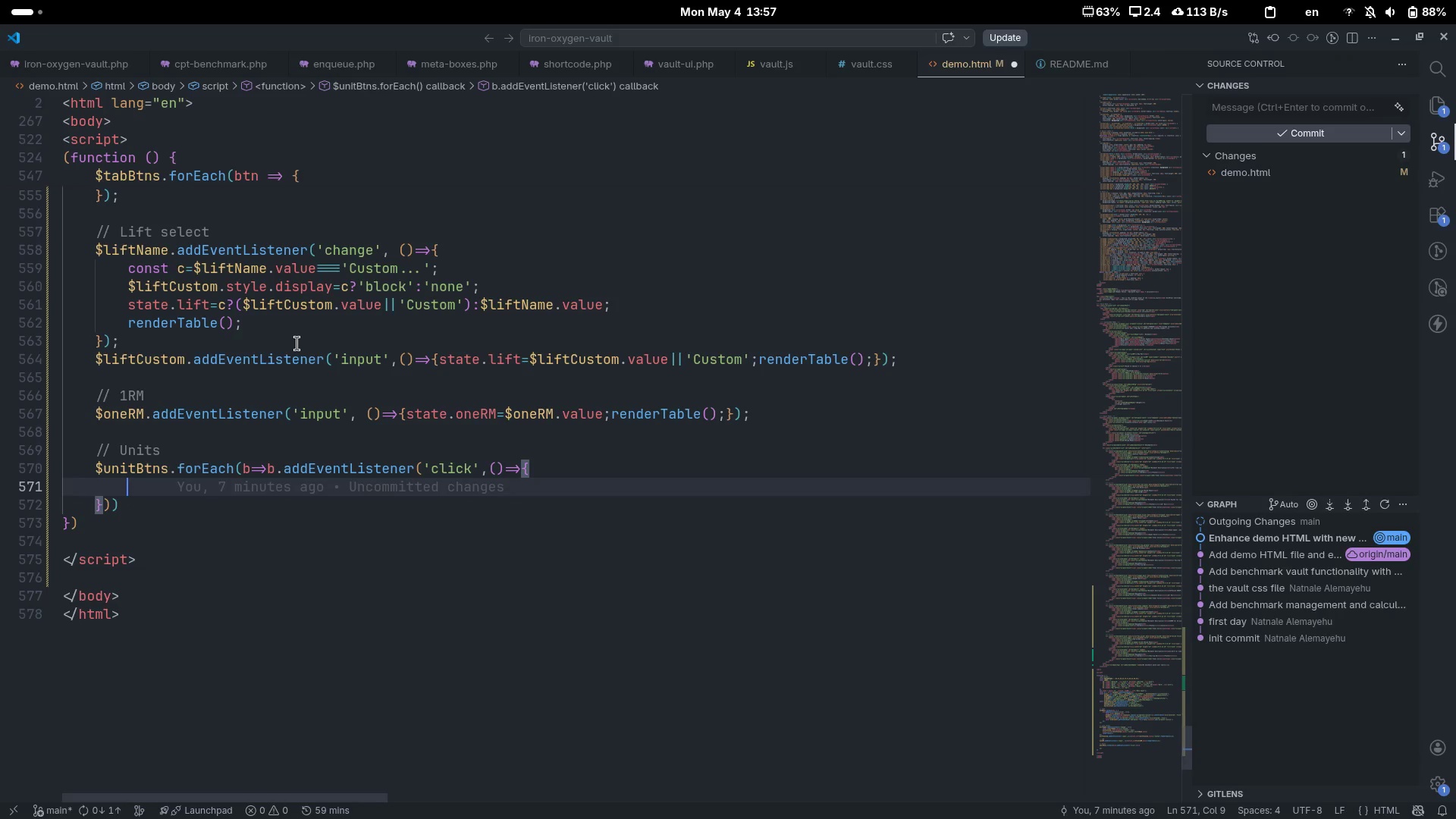 
type($unit)
key(Tab)
type(.)
 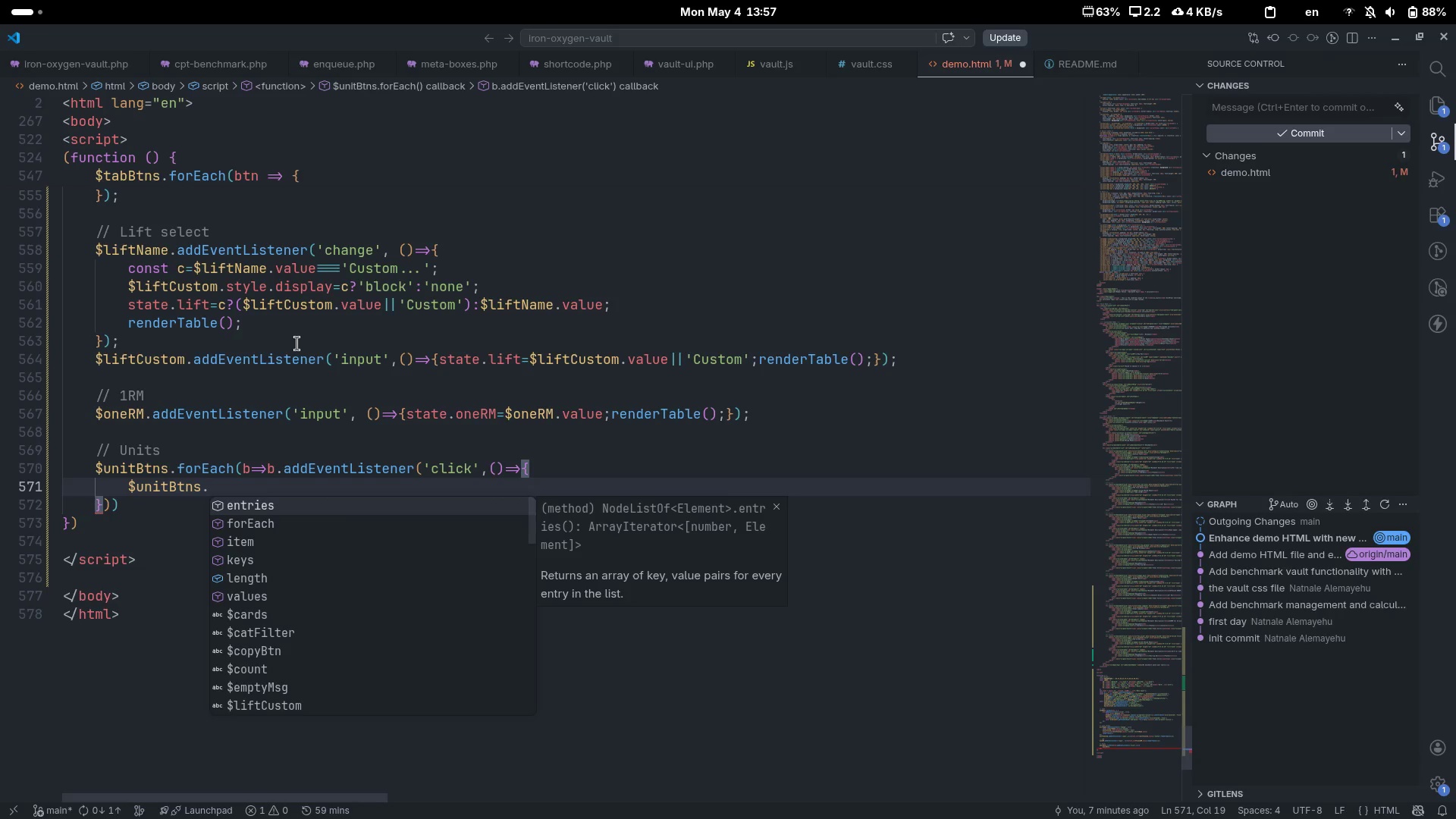 
key(ArrowDown)
 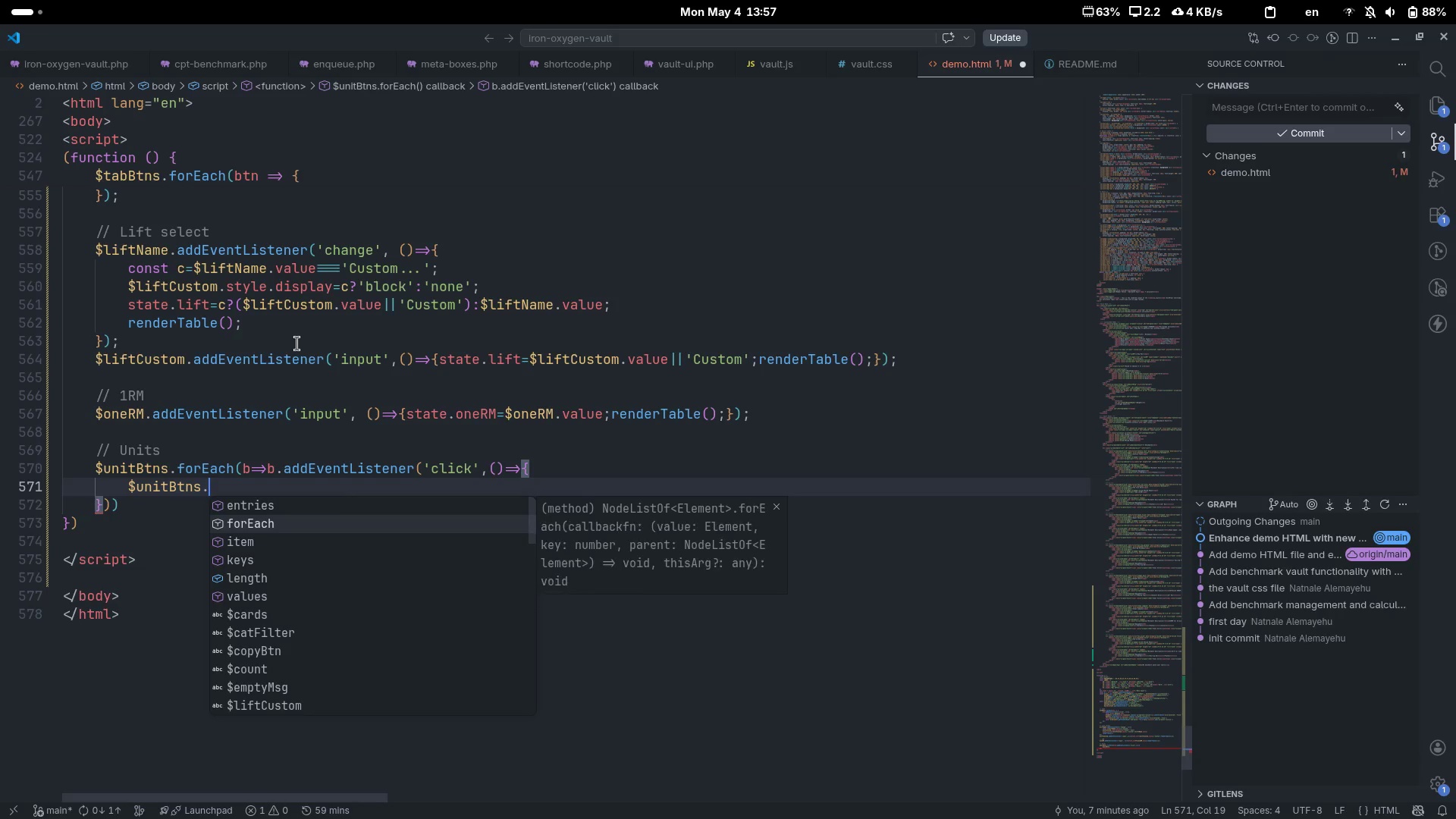 
key(Enter)
 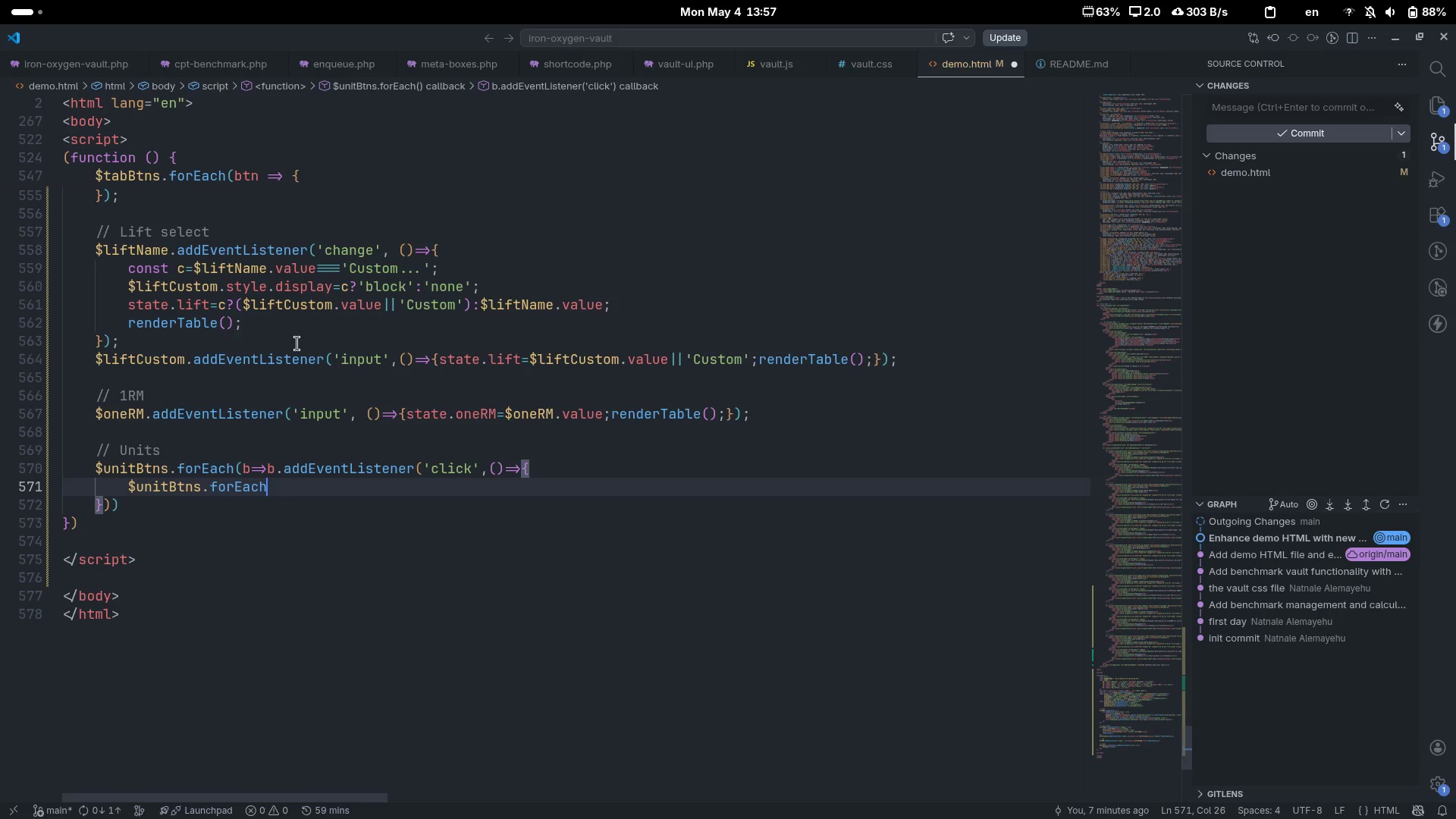 
type((x=x.clas)
key(Tab)
type(.remov)
key(Tab)
type(('io-unit-btn---)
key(Backspace)
type(active)
 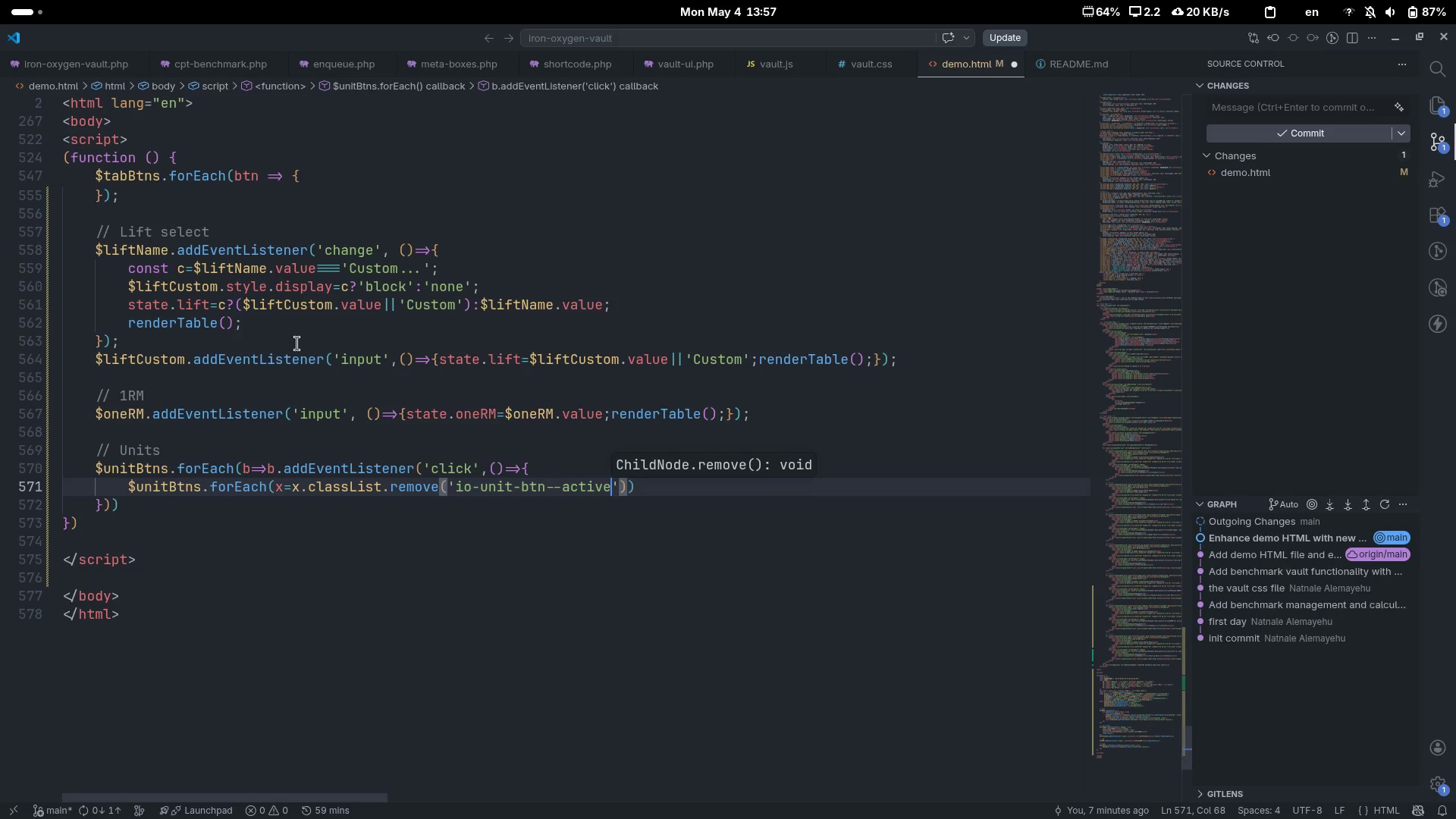 
key(Control+ControlLeft)
 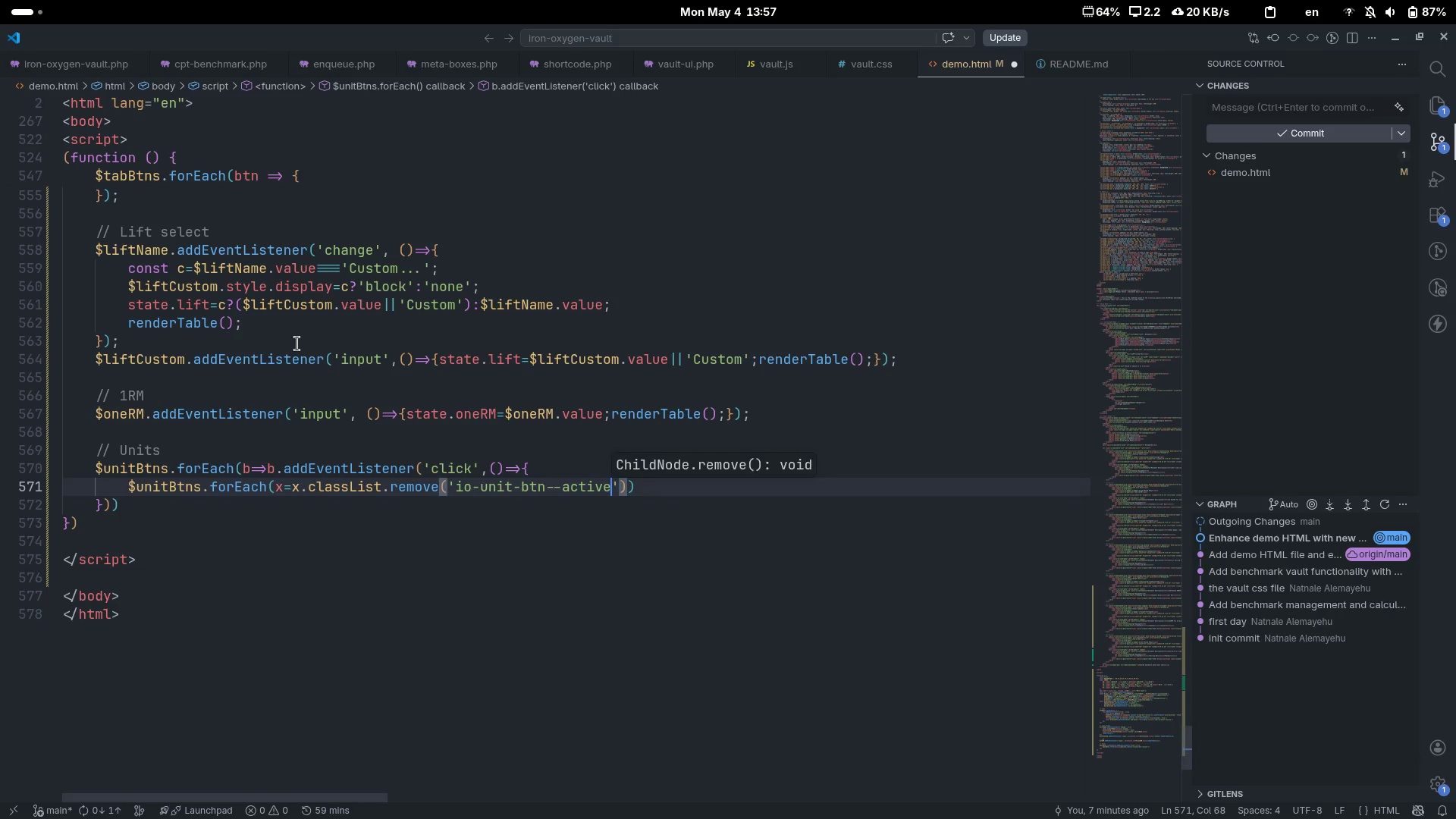 
key(Control+ArrowRight)
 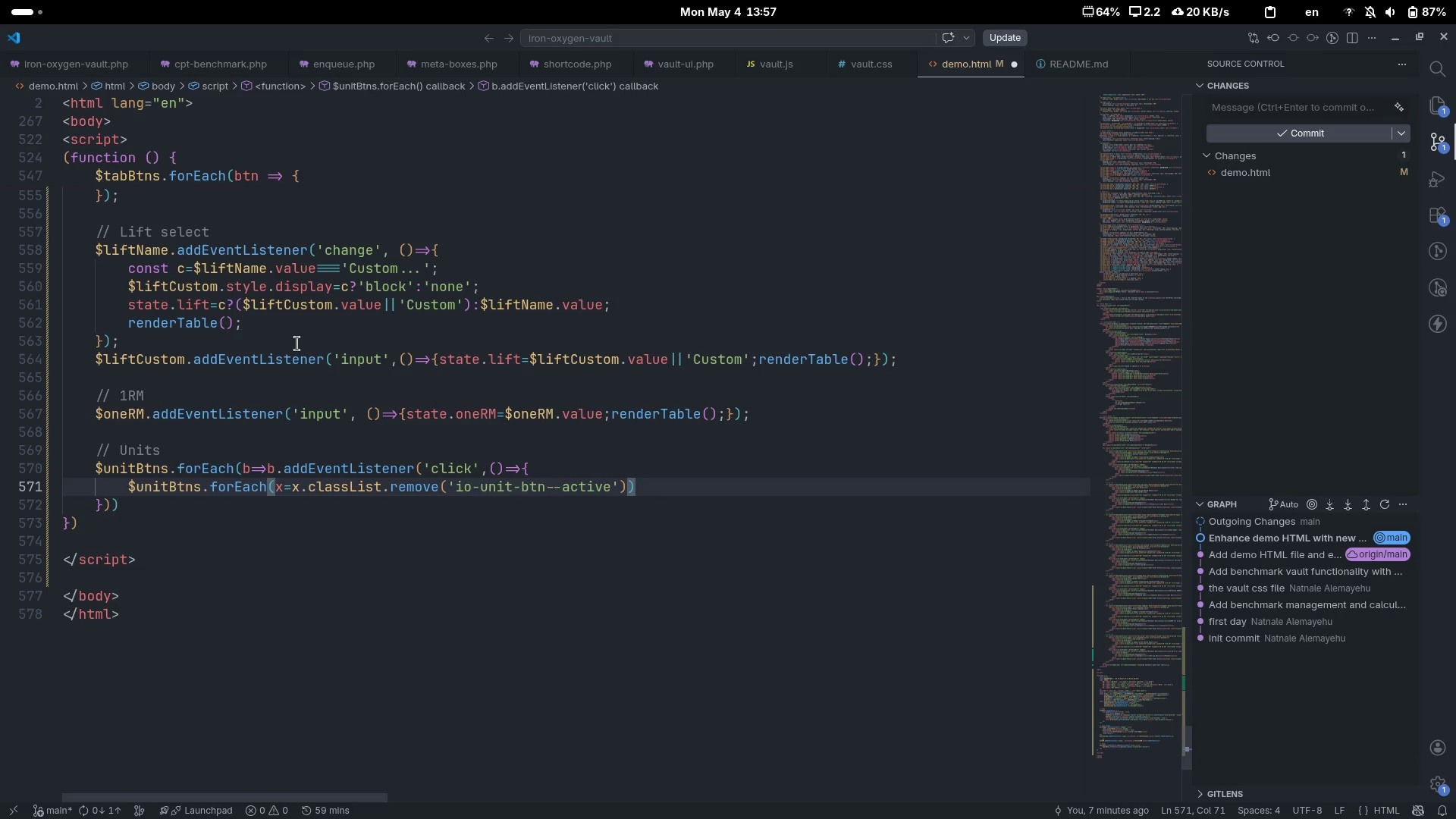 
key(Semicolon)
 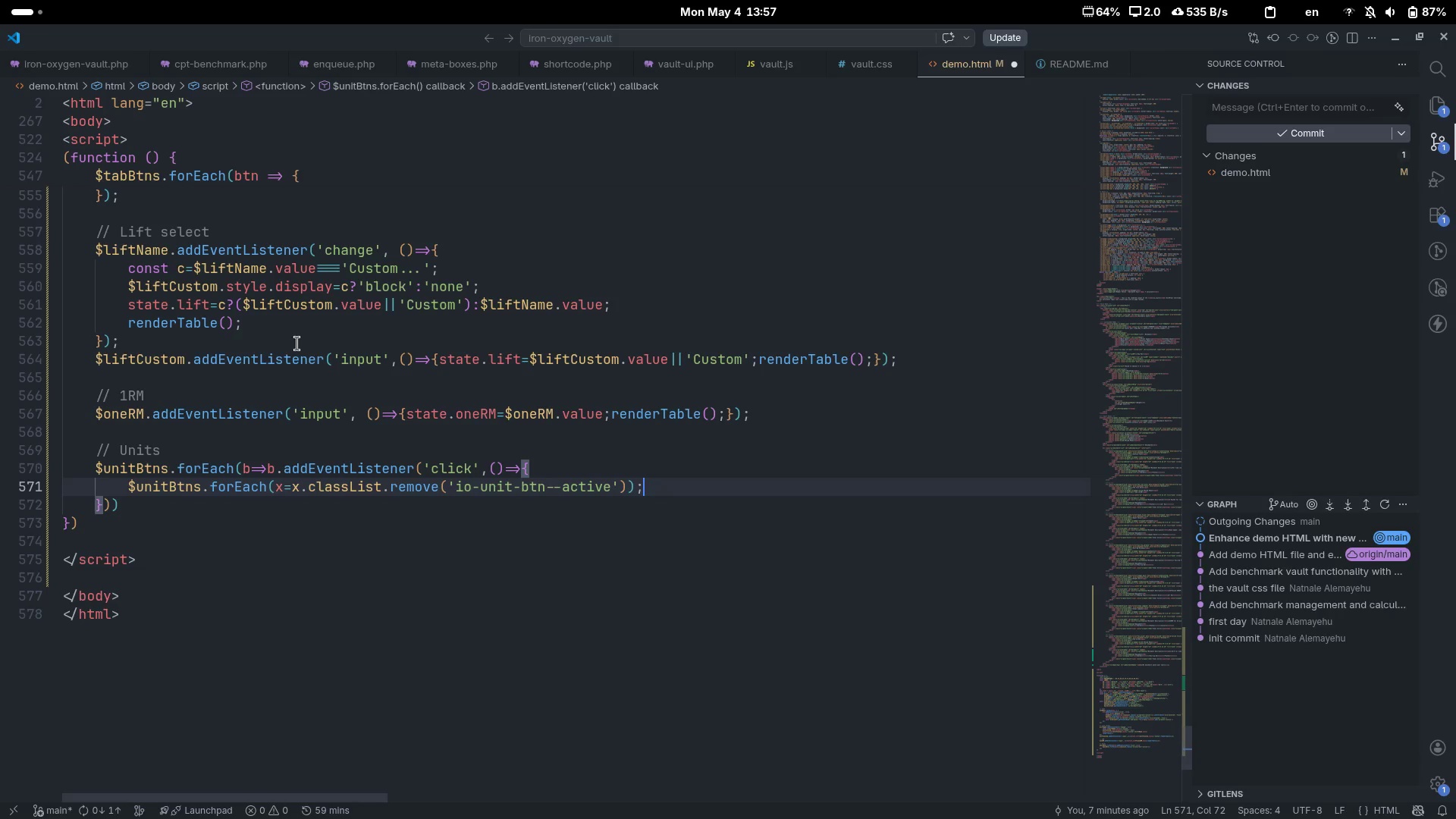 
key(Enter)
 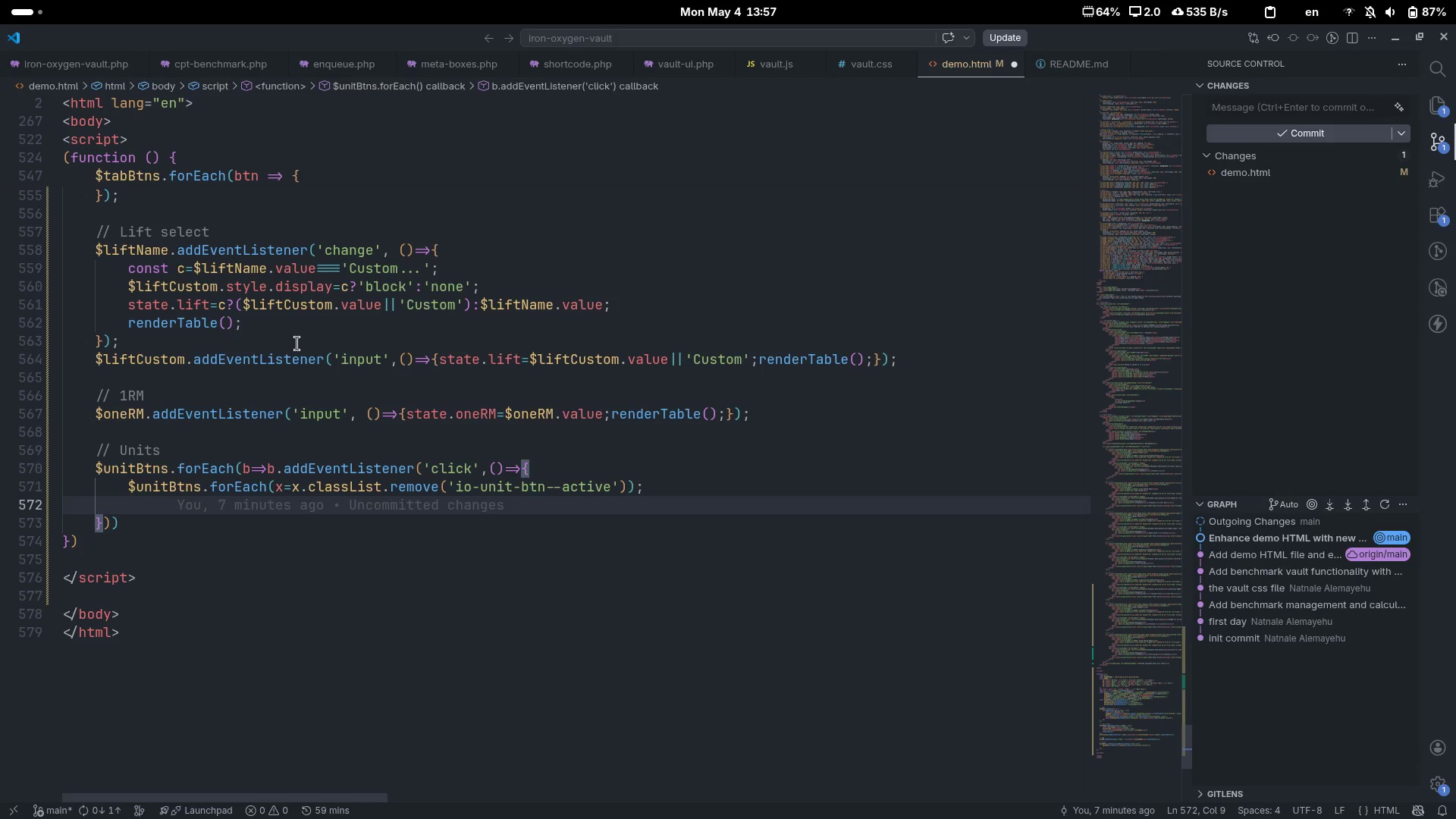 
type(b.class)
key(Tab)
type(.add('io-unit-btn--actove)
key(Backspace)
key(Backspace)
key(Backspace)
type(ive)
 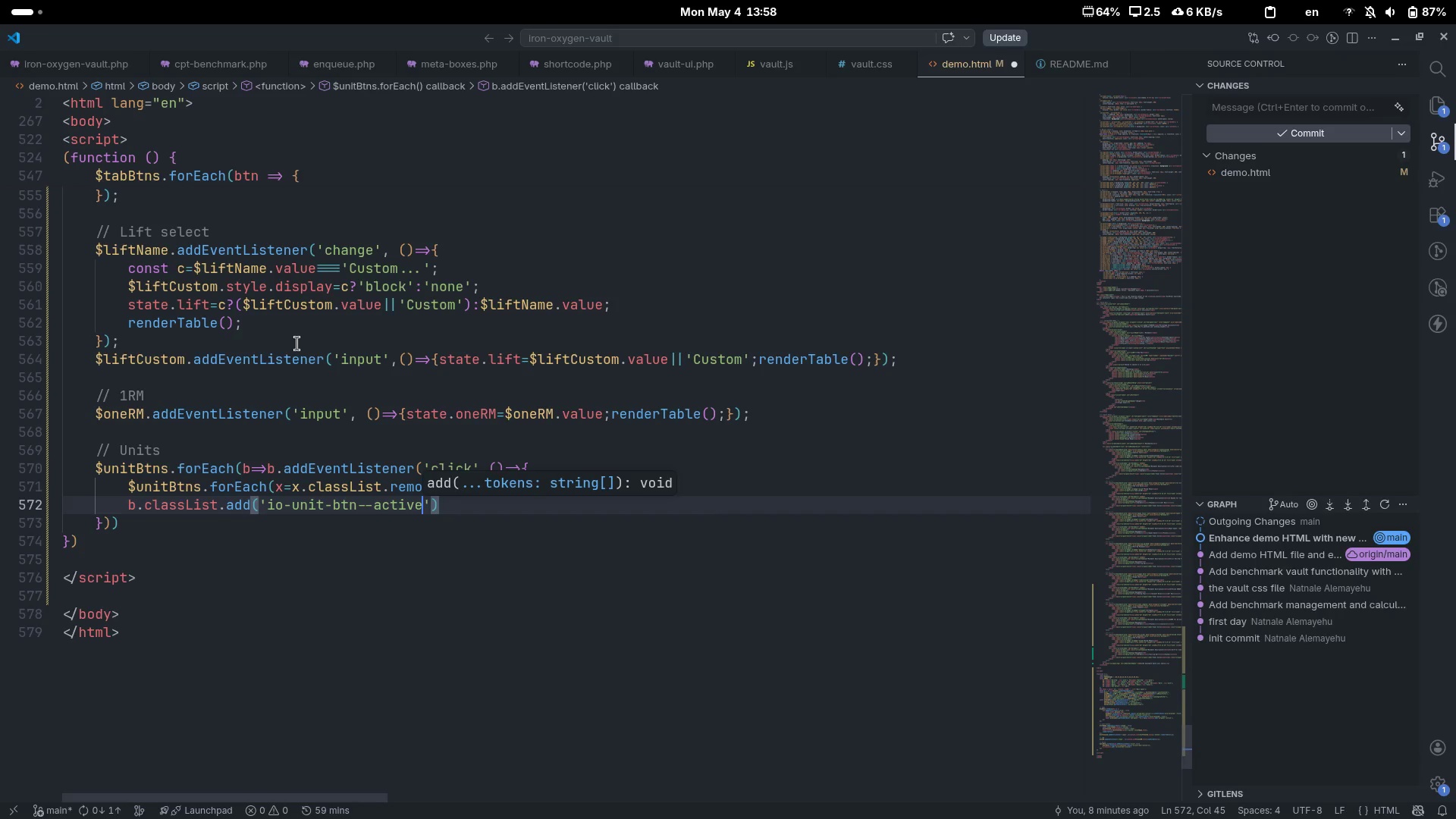 
key(ArrowRight)
 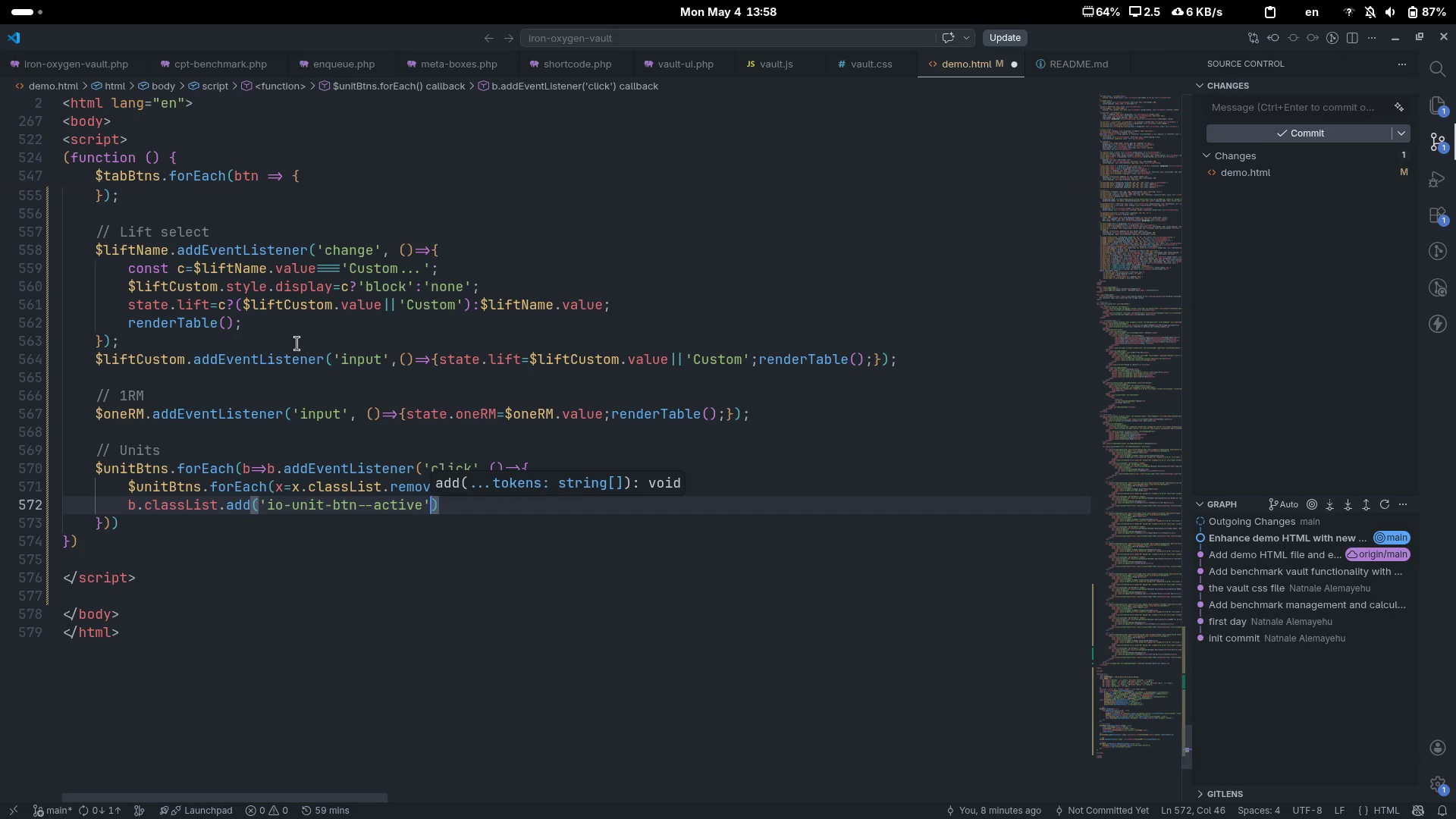 
key(ArrowRight)
 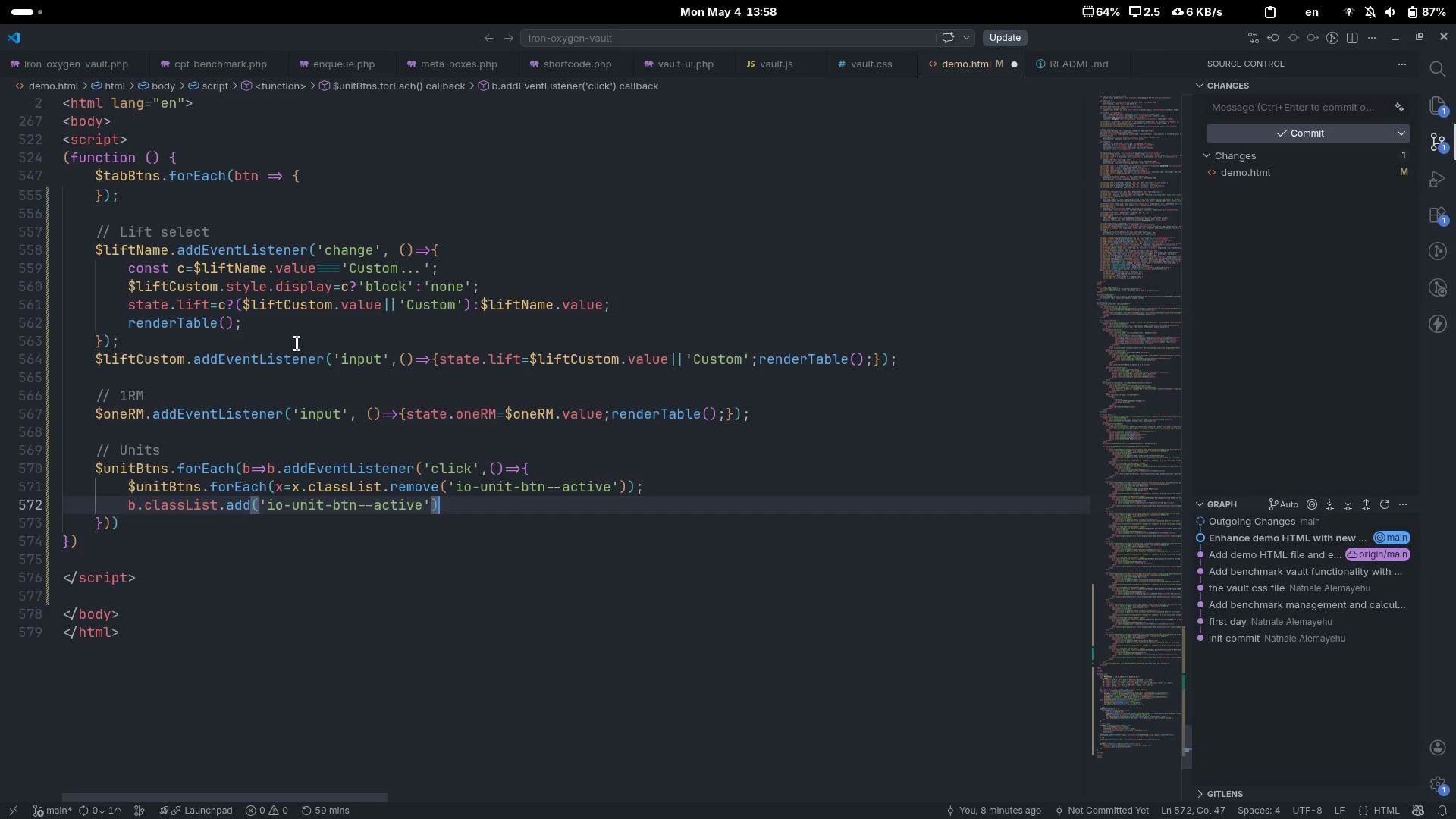 
type(;stte)
key(Tab)
type(.unit.)
key(Backspace)
type(=b.)
 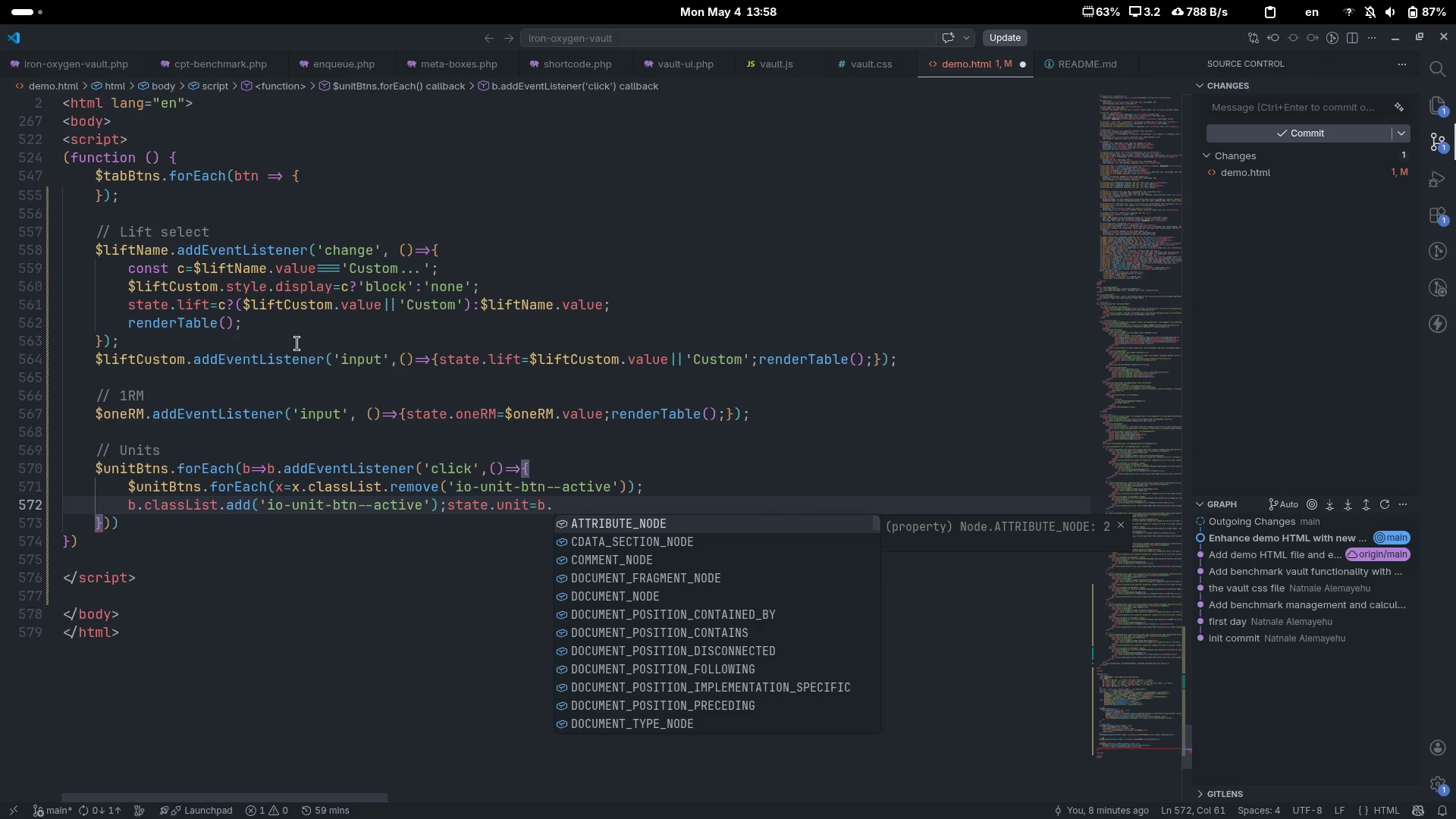 
type(data)
key(Tab)
type(.uni)
key(Tab)
type(;)
 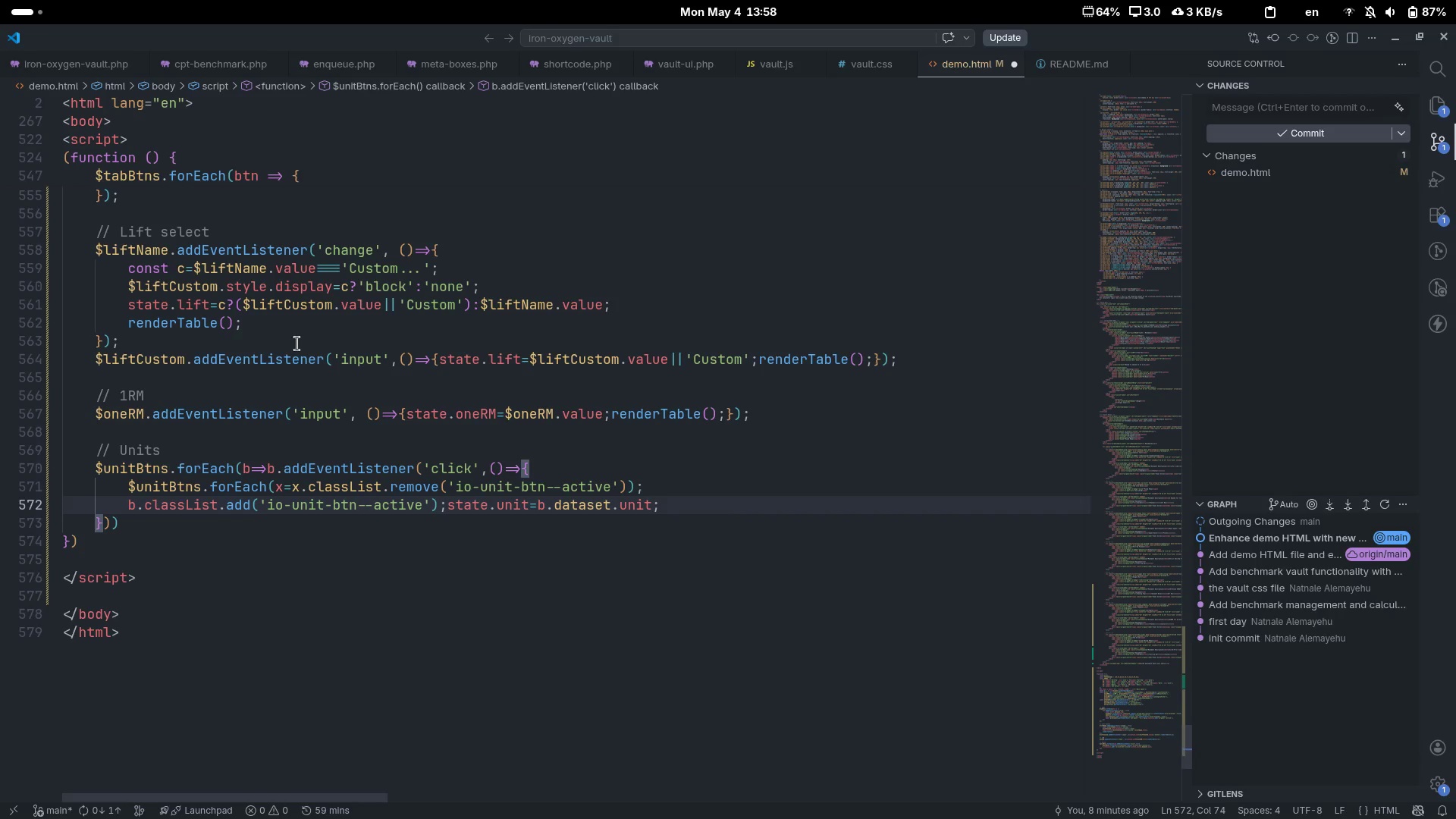 
key(Alt+Tab)